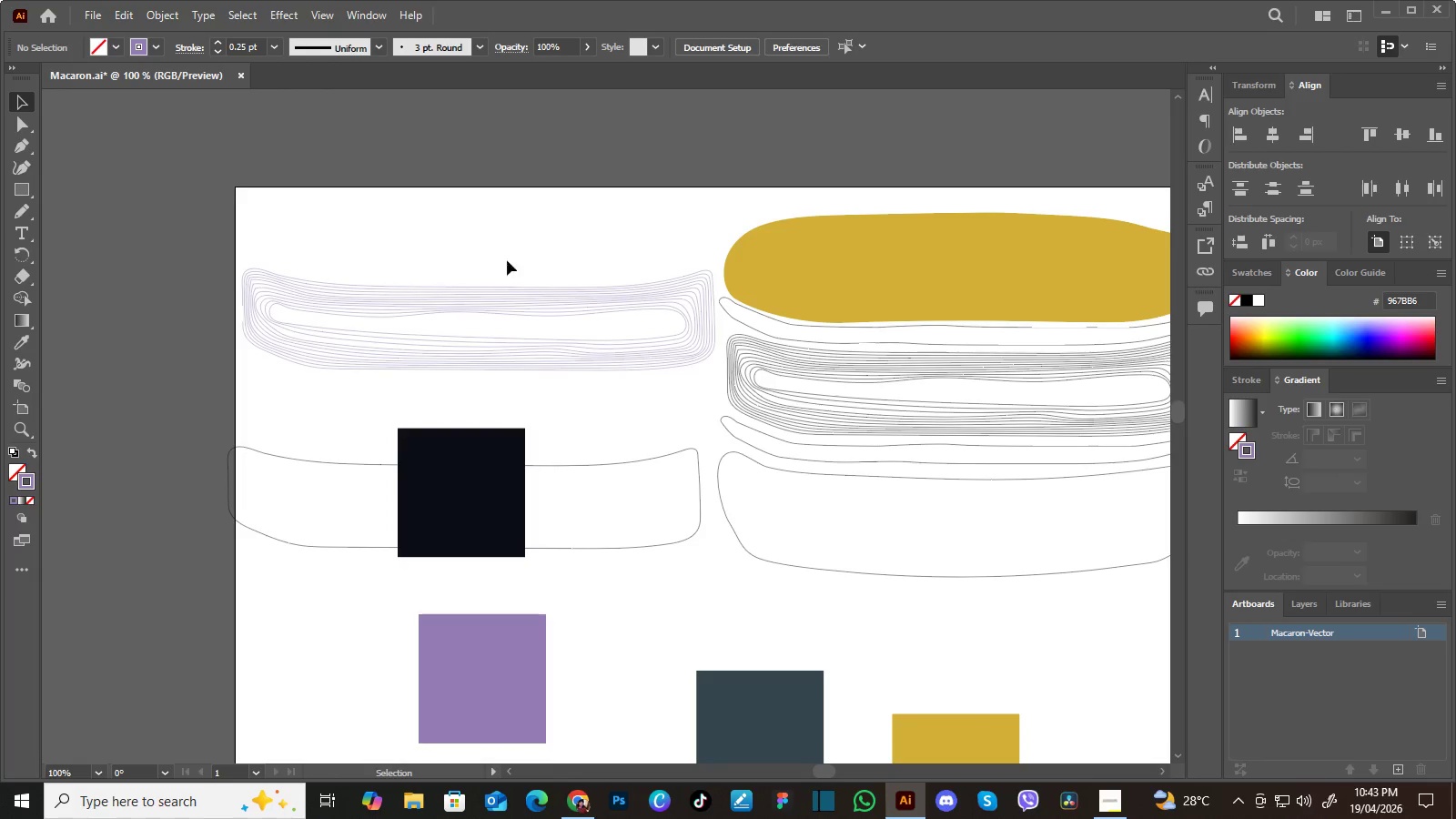 
hold_key(key=Space, duration=1.5)
 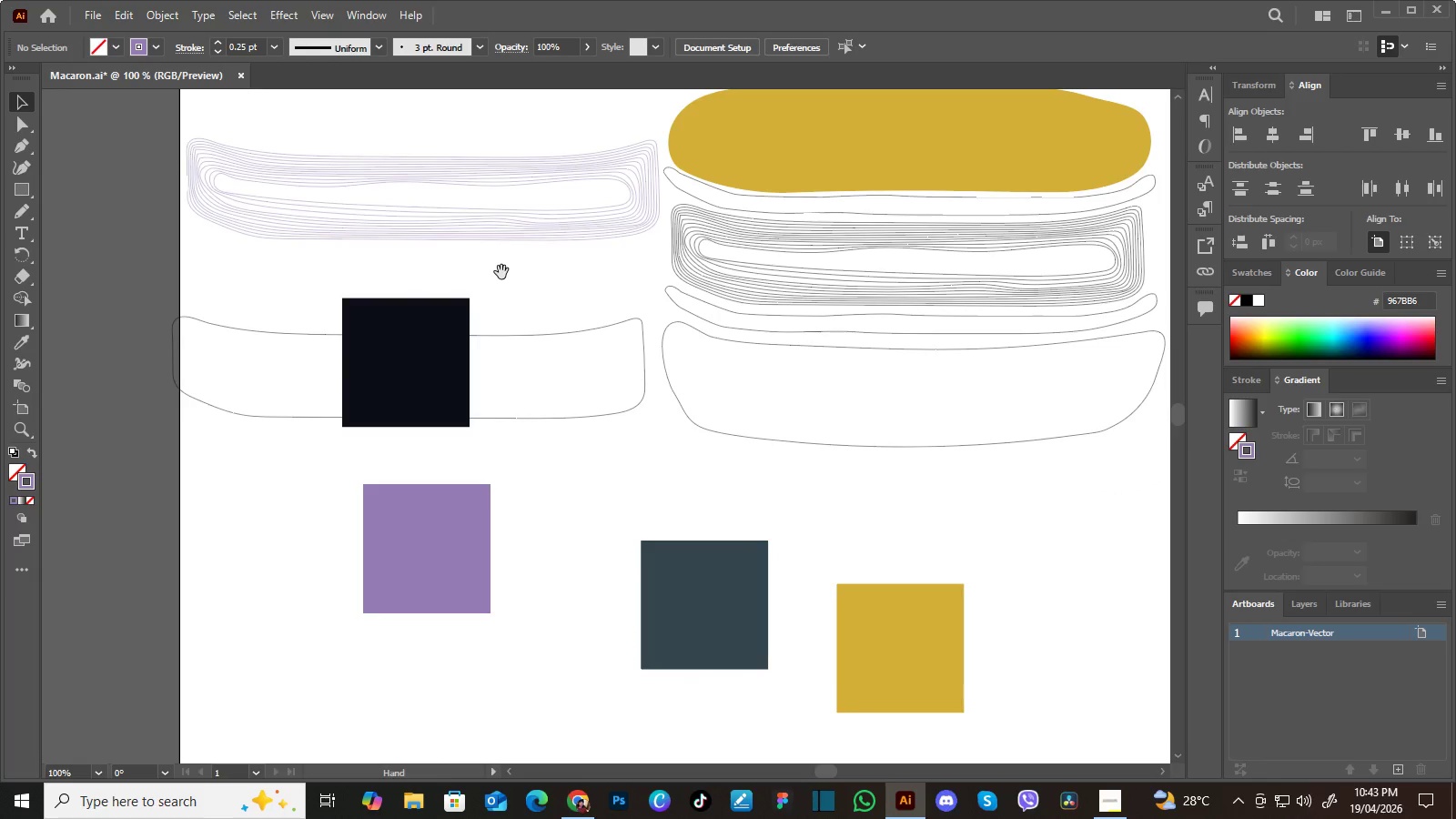 
left_click_drag(start_coordinate=[532, 311], to_coordinate=[515, 274])
 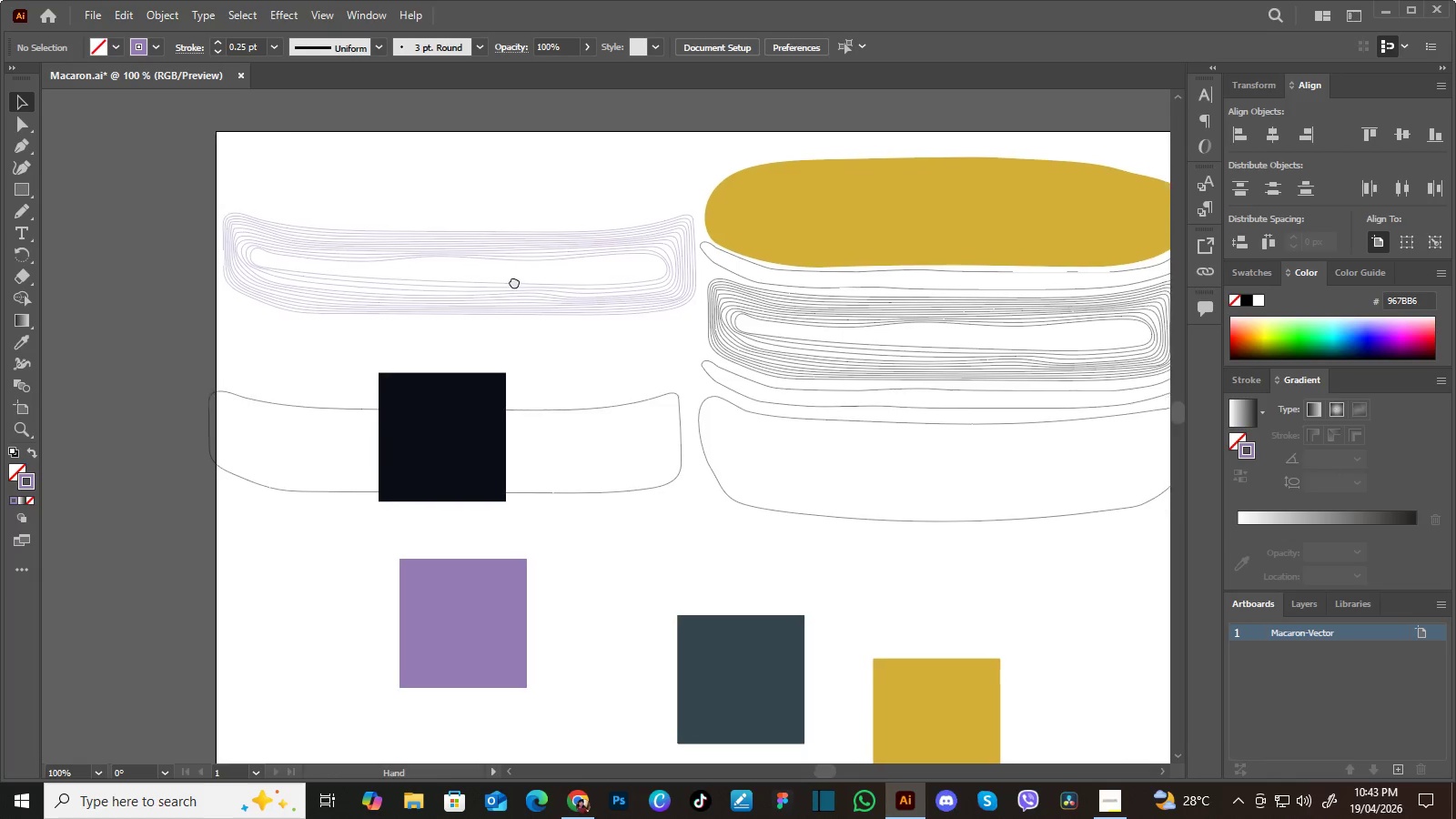 
left_click_drag(start_coordinate=[518, 304], to_coordinate=[512, 275])
 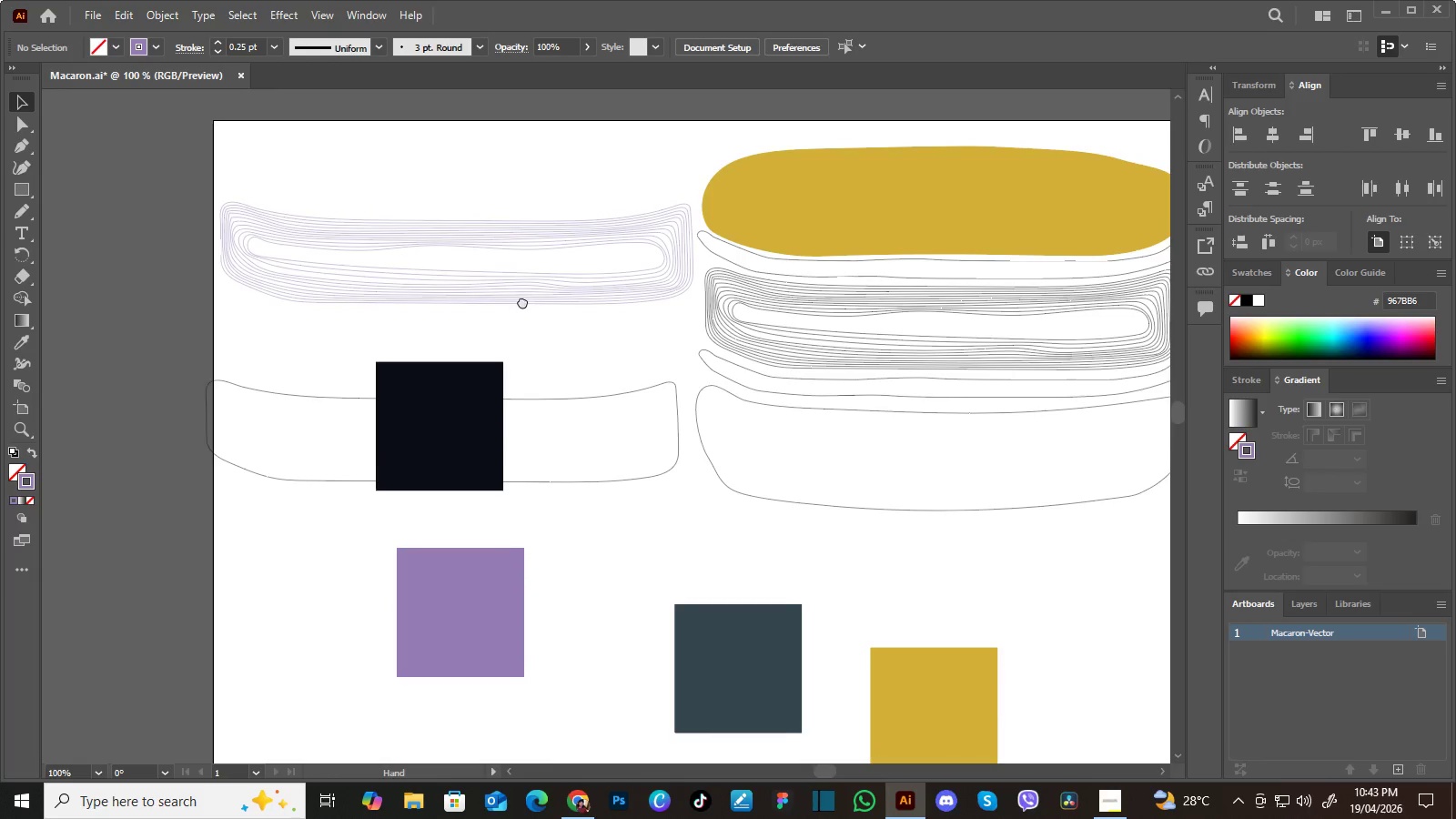 
left_click_drag(start_coordinate=[523, 308], to_coordinate=[501, 263])
 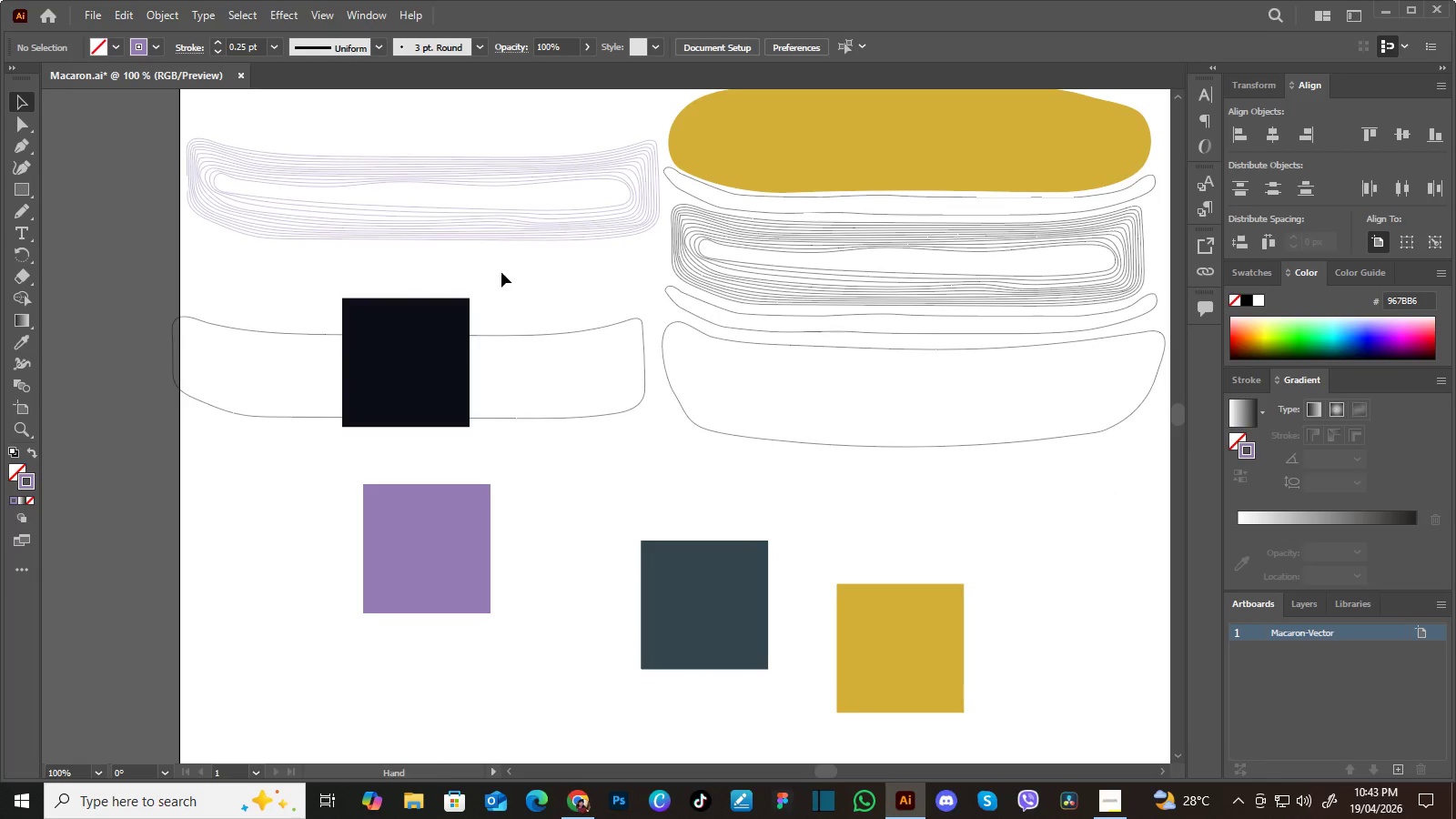 
hold_key(key=Space, duration=0.8)
 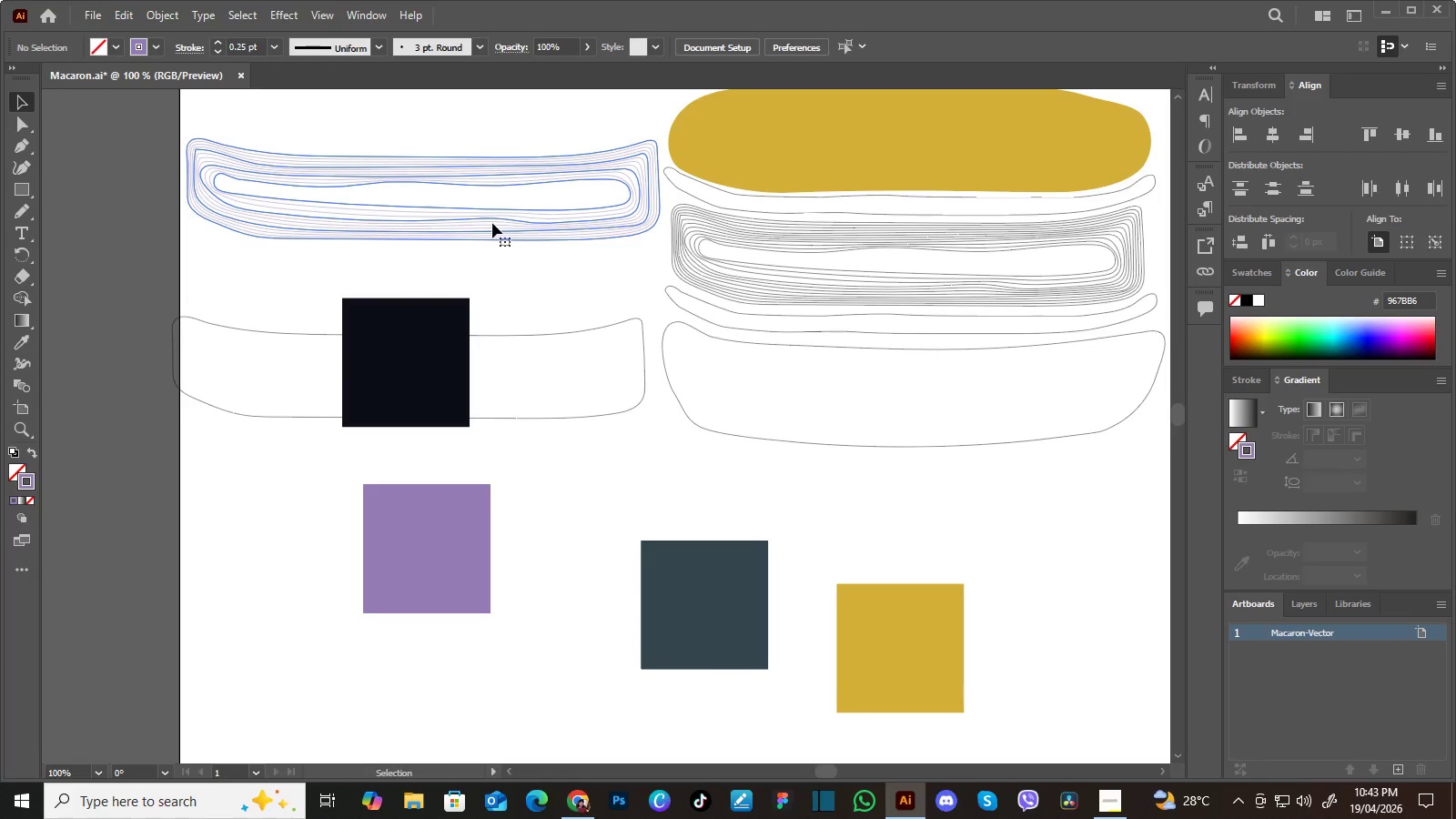 
left_click_drag(start_coordinate=[513, 292], to_coordinate=[501, 272])
 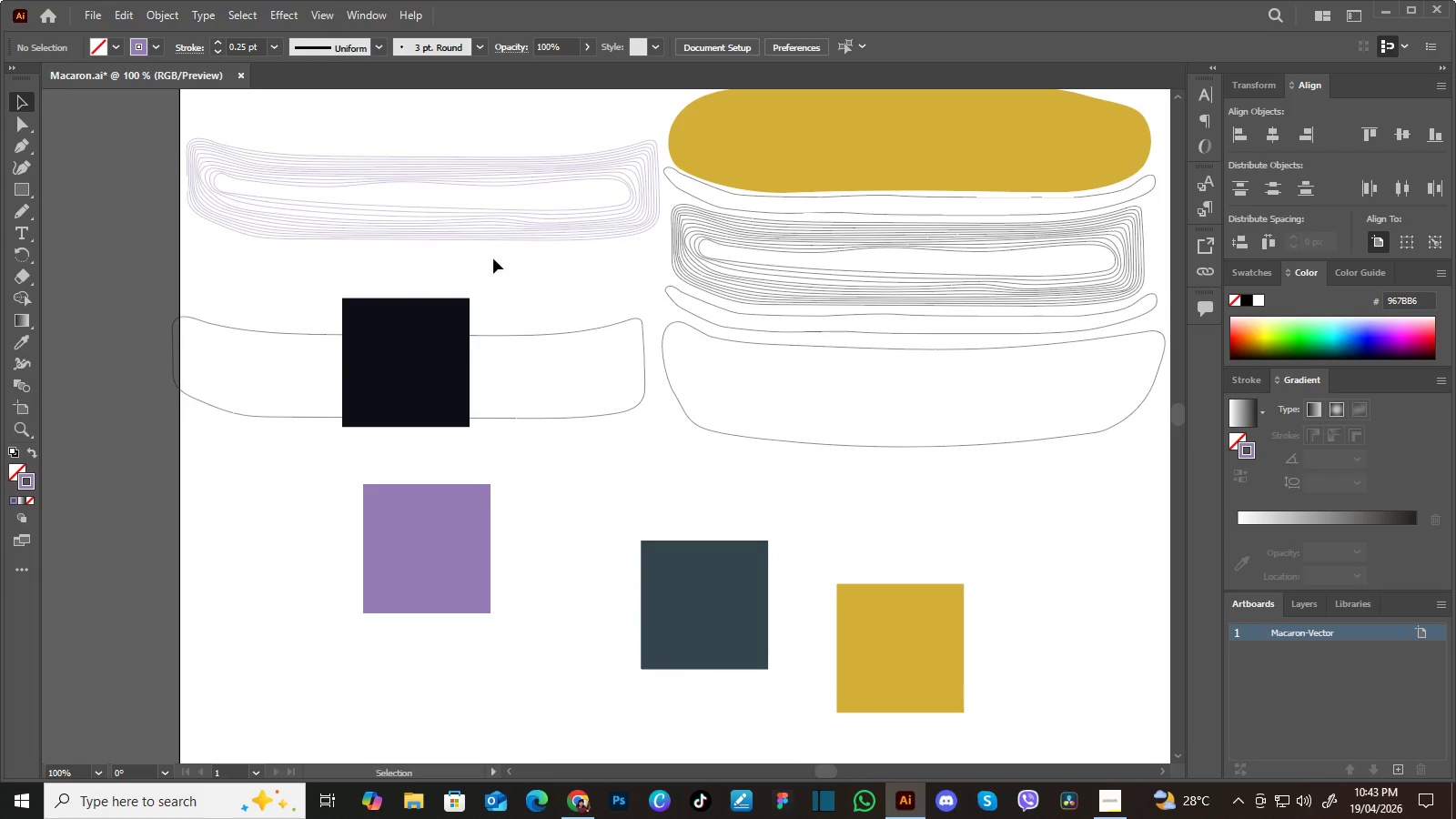 
hold_key(key=Space, duration=5.16)
 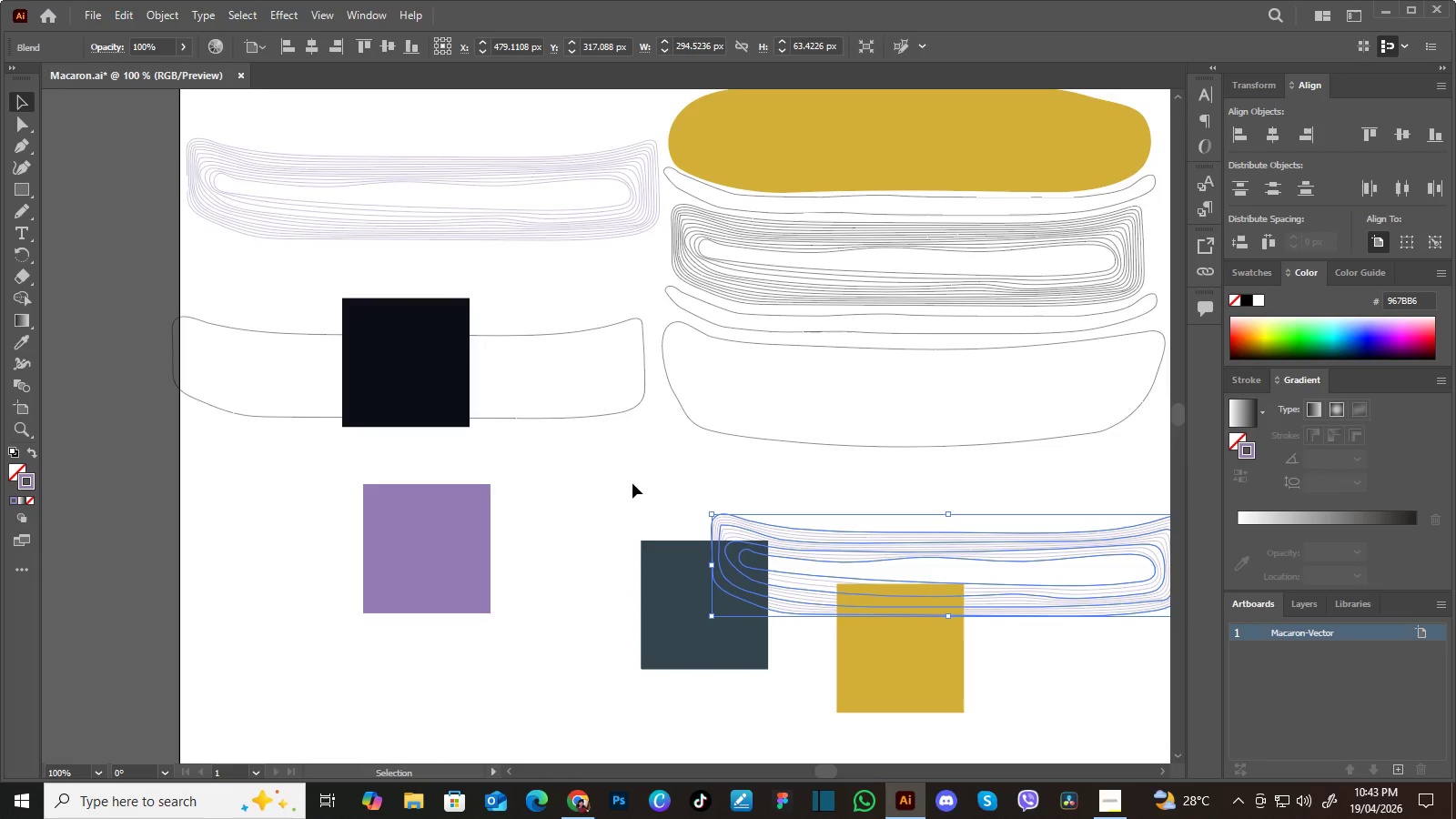 
left_click([492, 223])
 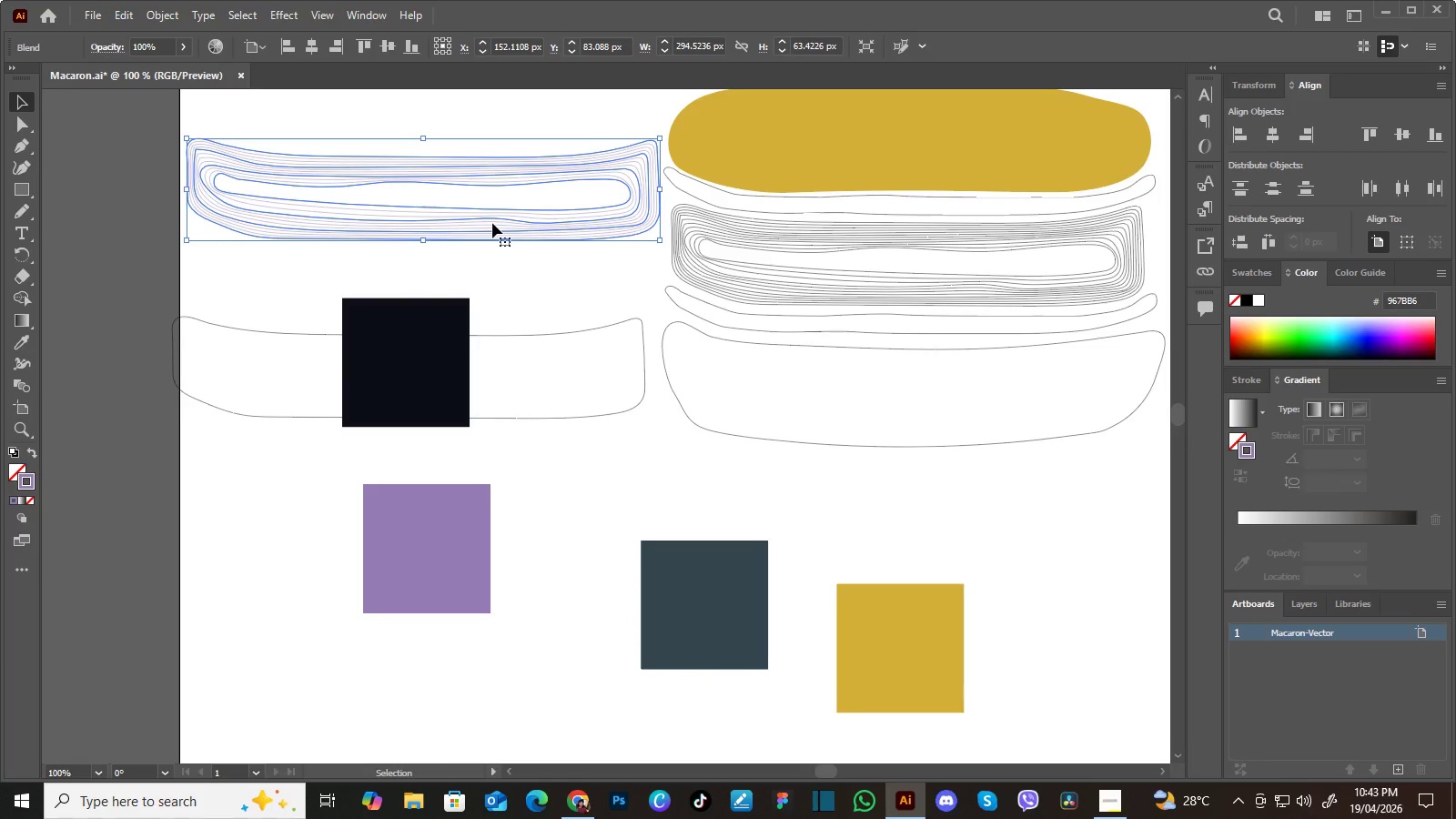 
hold_key(key=AltLeft, duration=1.5)
left_click_drag(start_coordinate=[492, 223], to_coordinate=[1017, 598])
 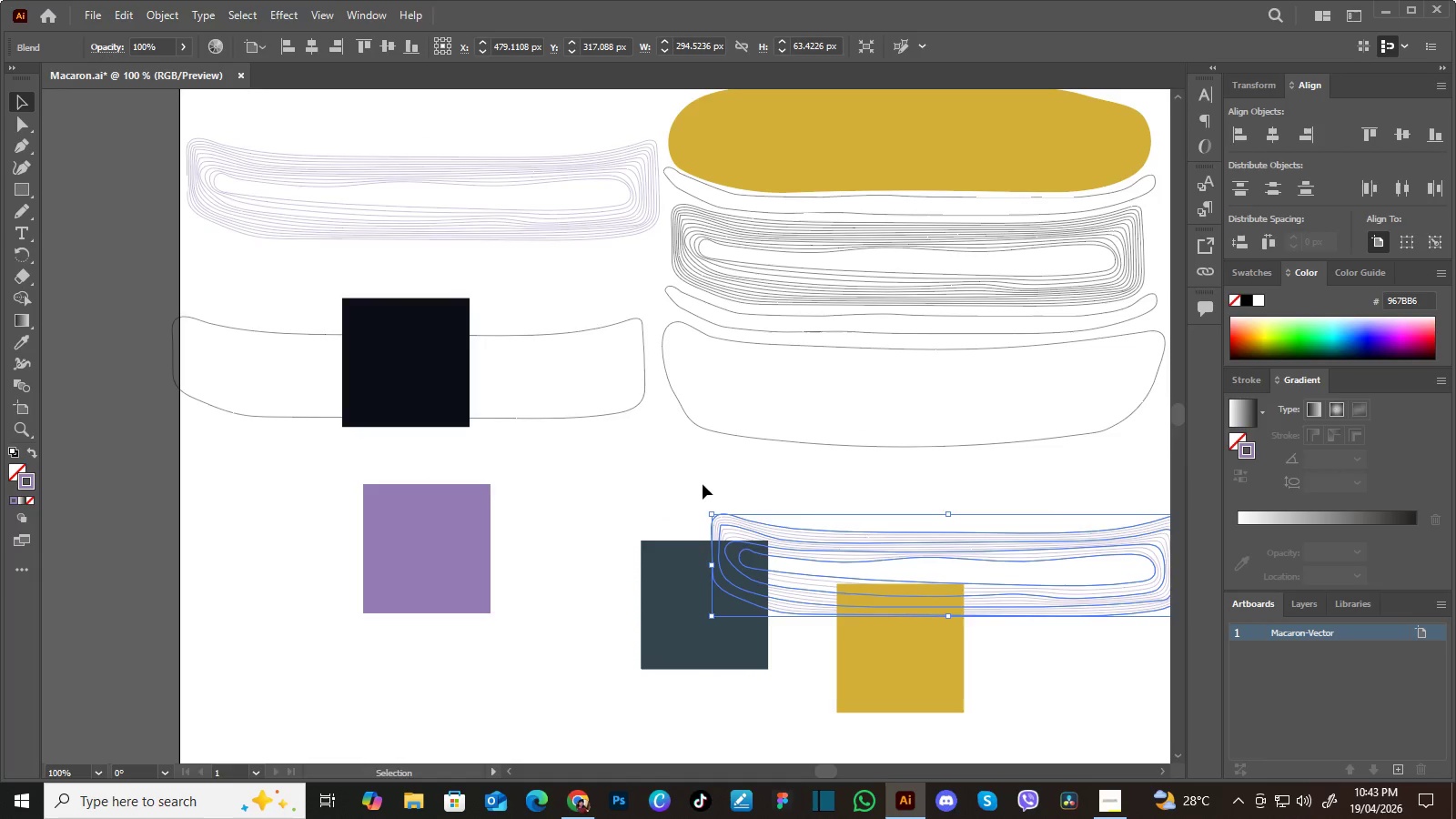 
hold_key(key=AltLeft, duration=1.02)
 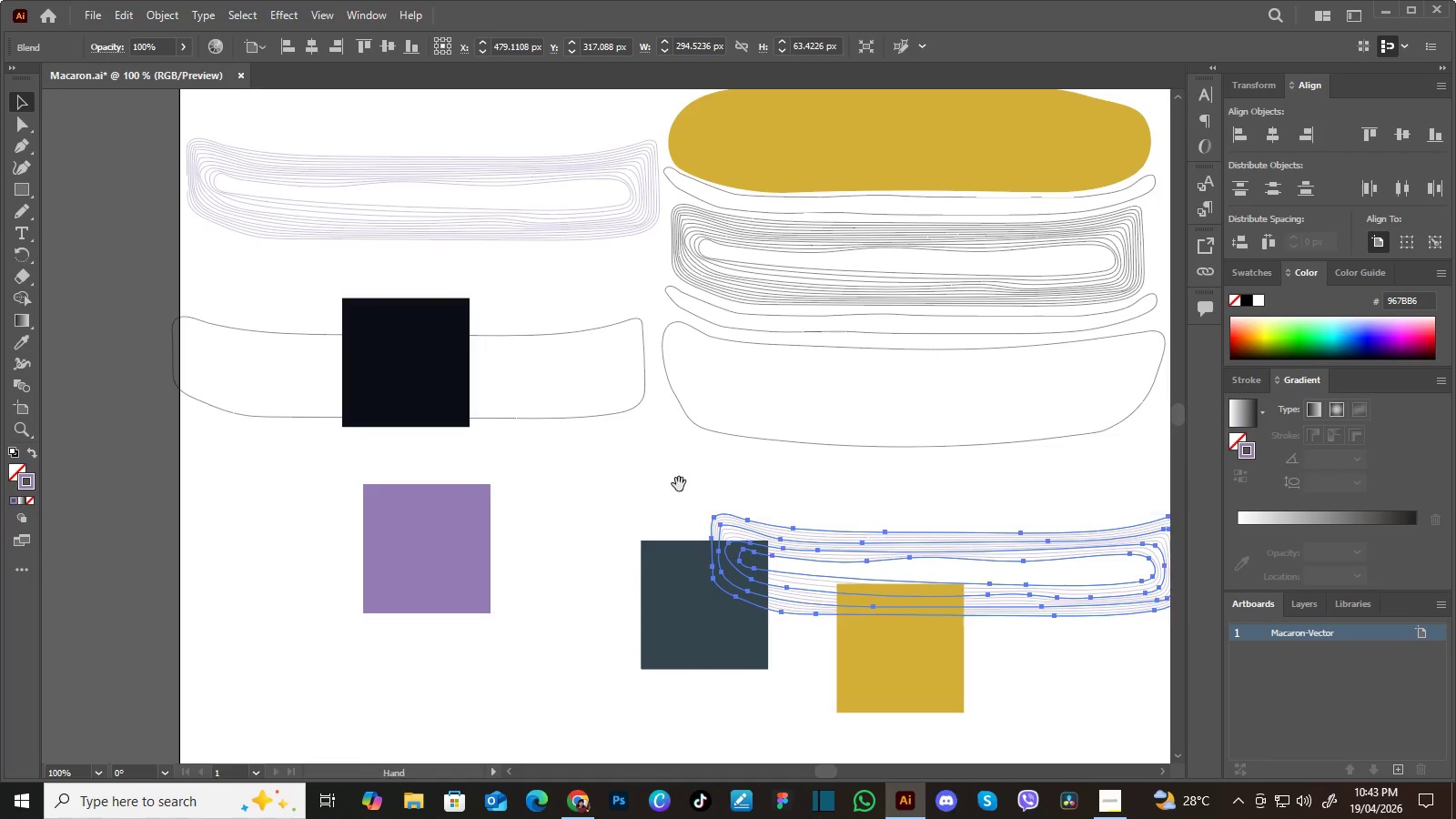 
hold_key(key=Space, duration=0.66)
 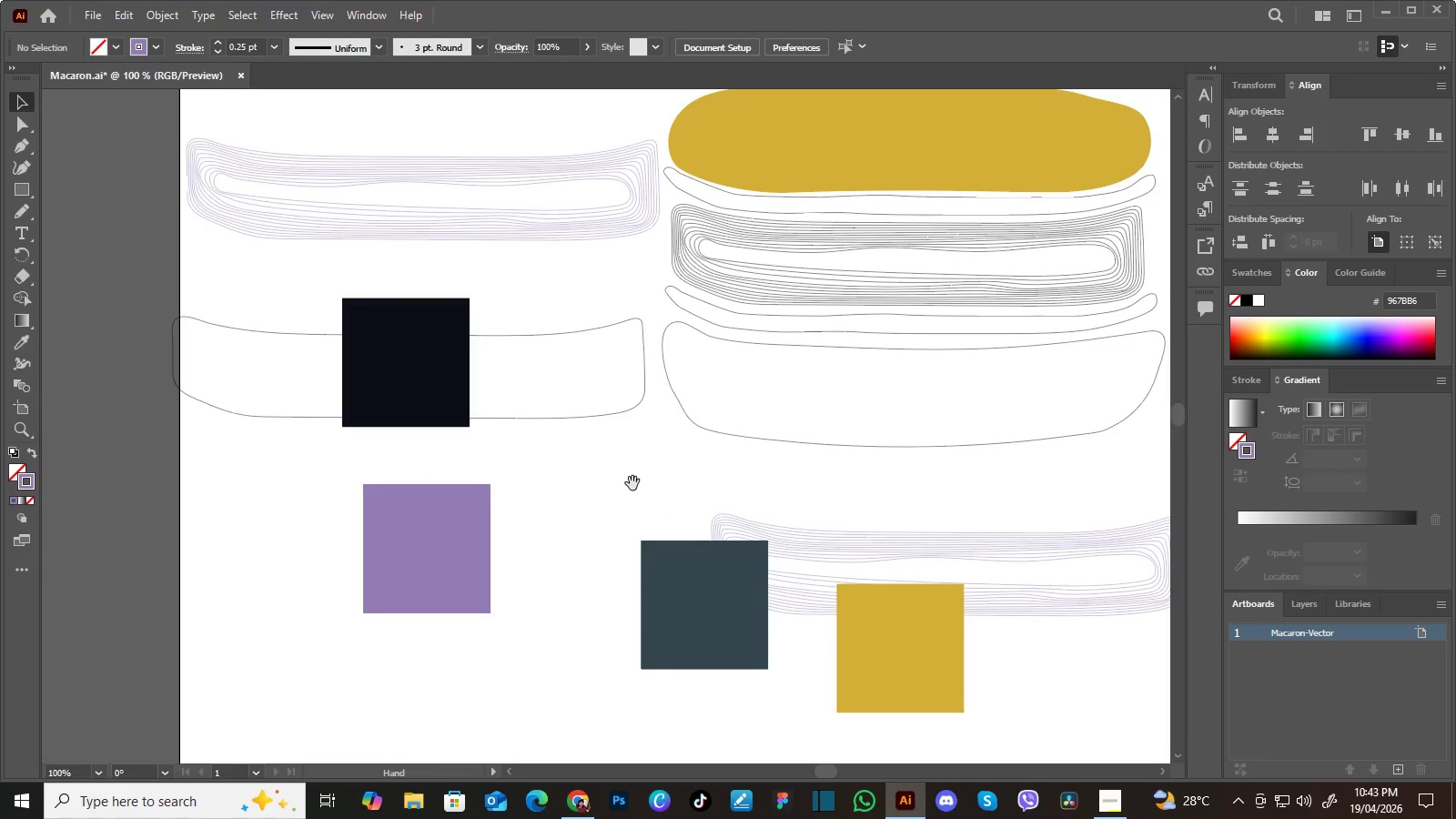 
left_click([679, 484])
 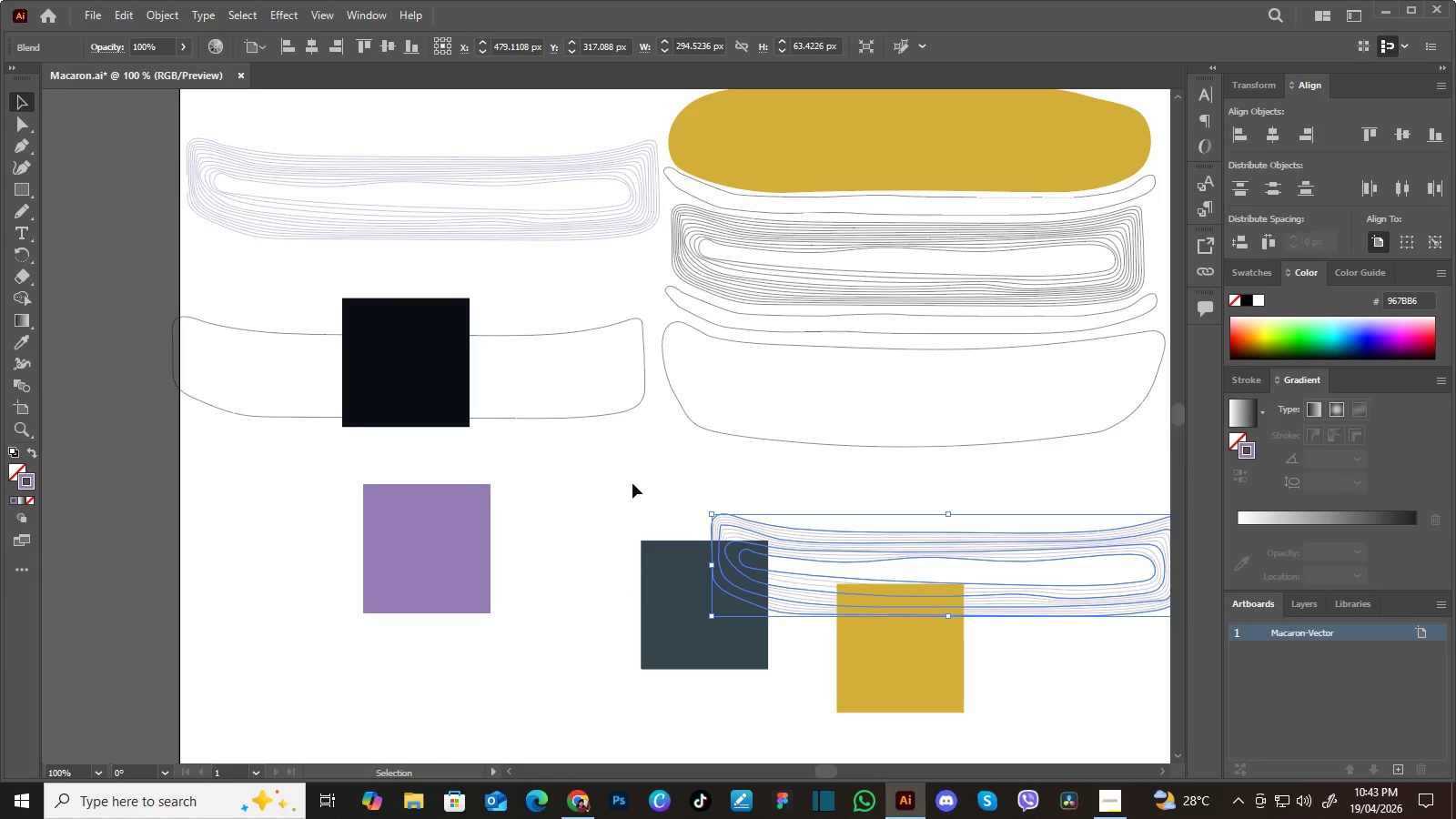 
left_click([632, 483])
 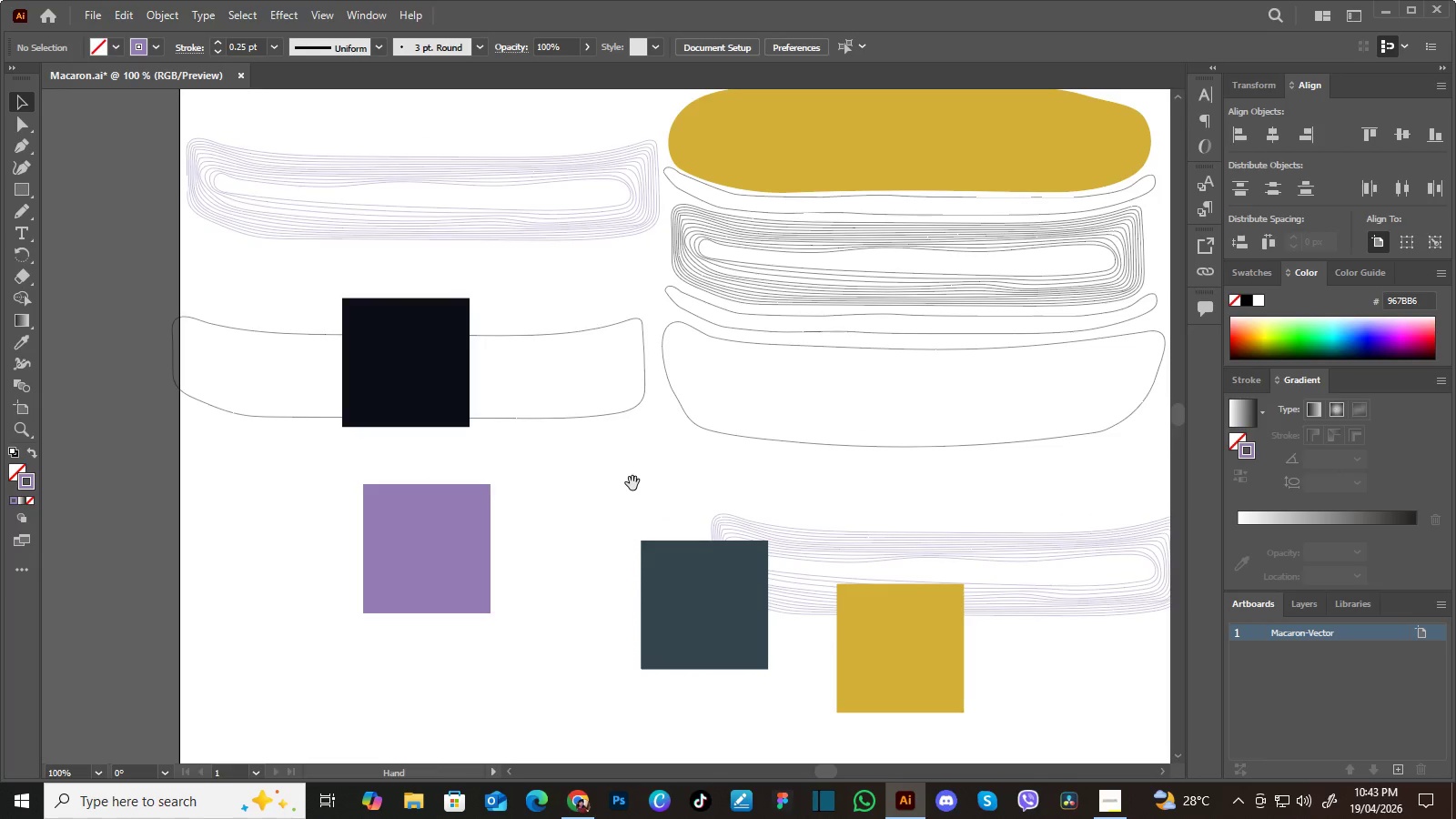 
hold_key(key=Space, duration=1.06)
 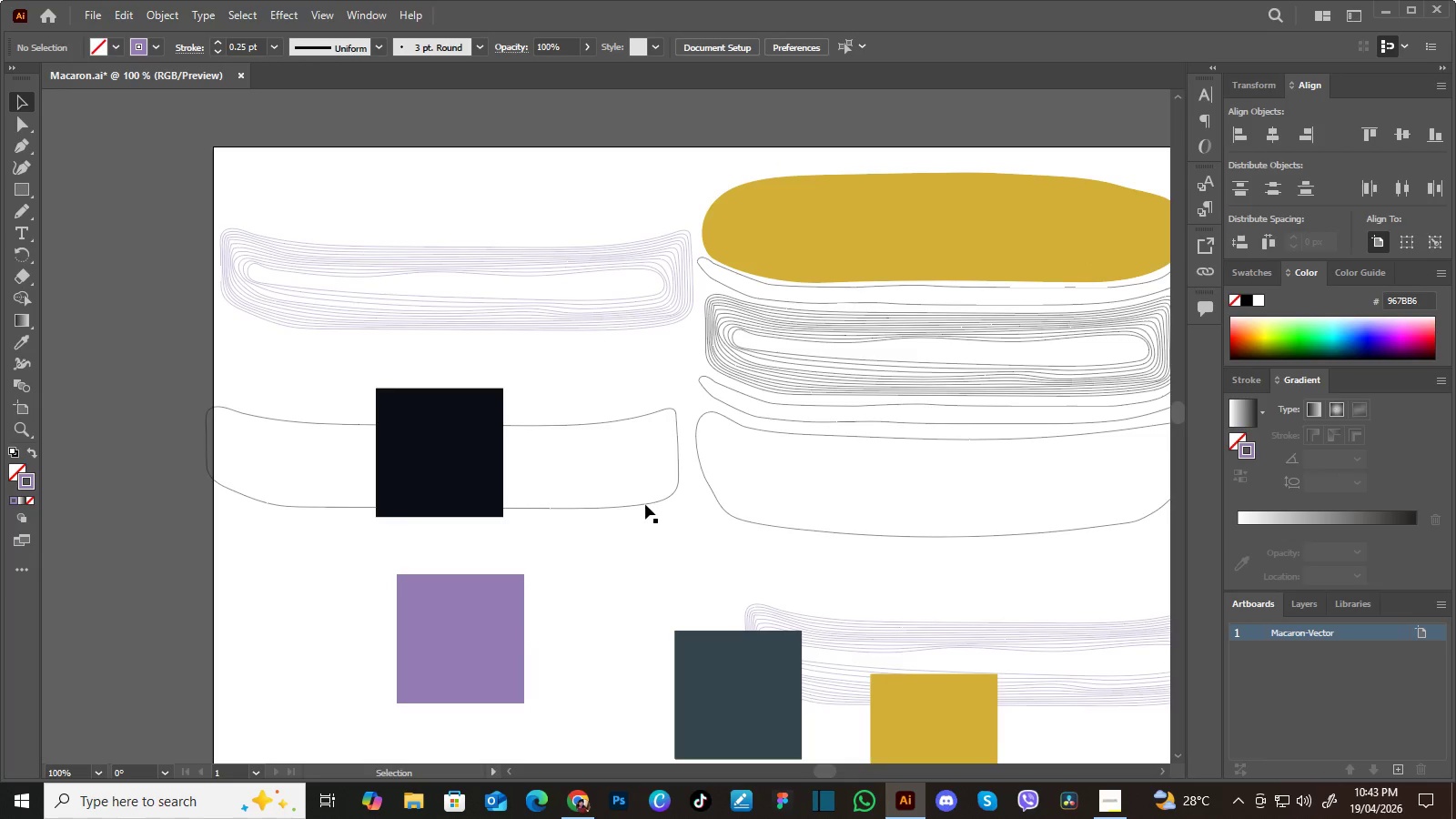 
left_click_drag(start_coordinate=[632, 483], to_coordinate=[663, 552])
 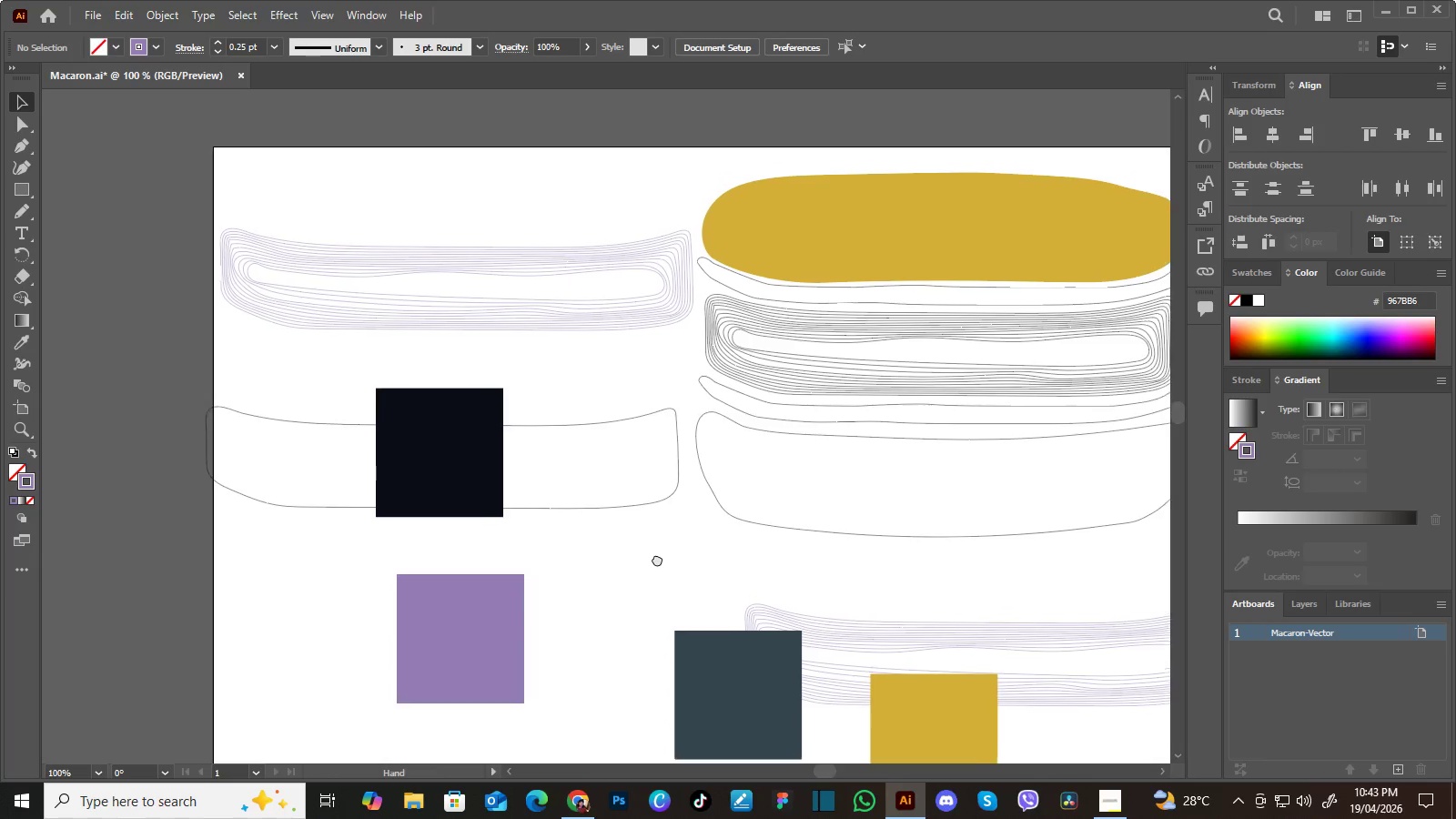 
left_click_drag(start_coordinate=[654, 538], to_coordinate=[657, 559])
 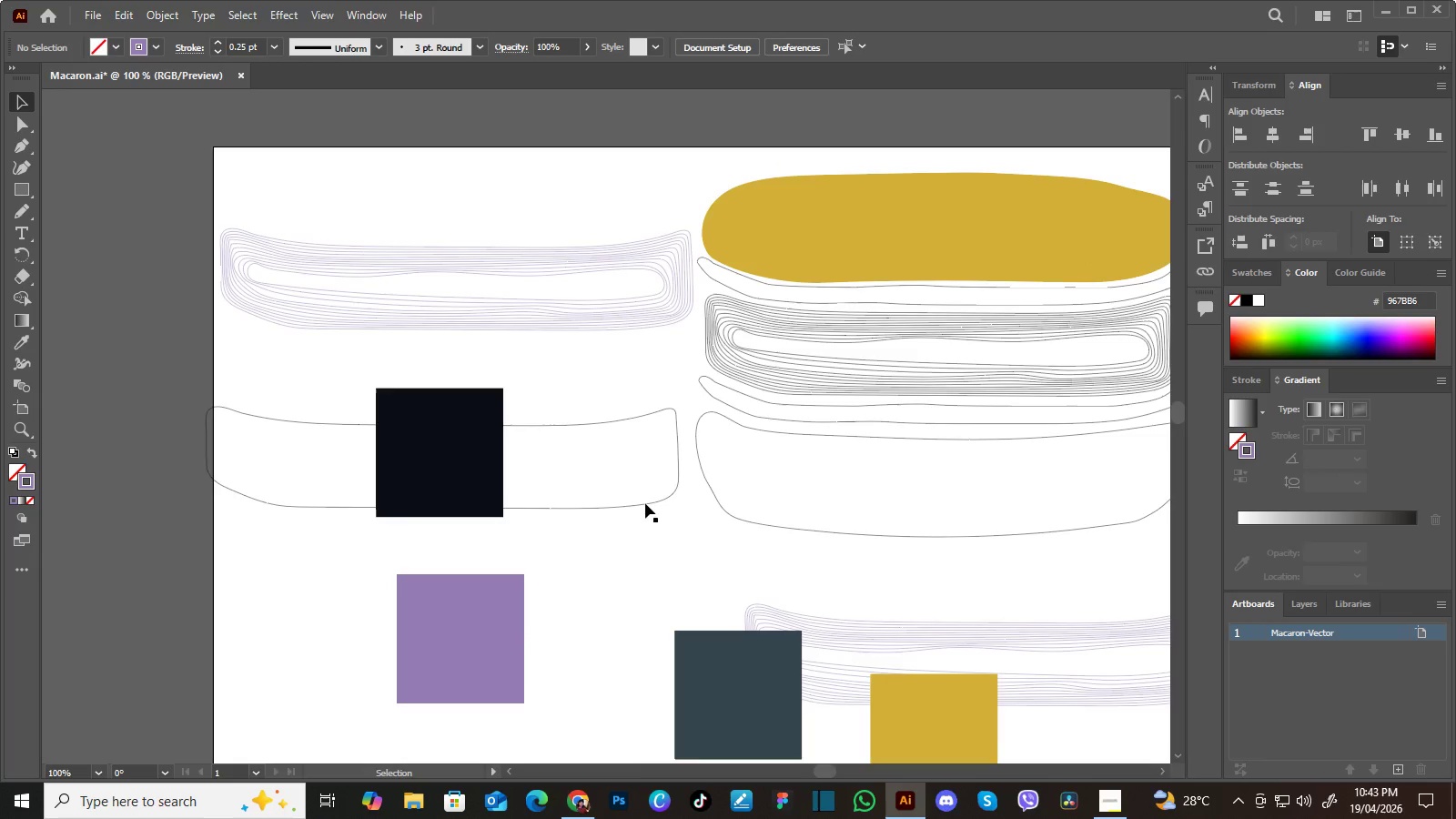 
left_click([645, 503])
 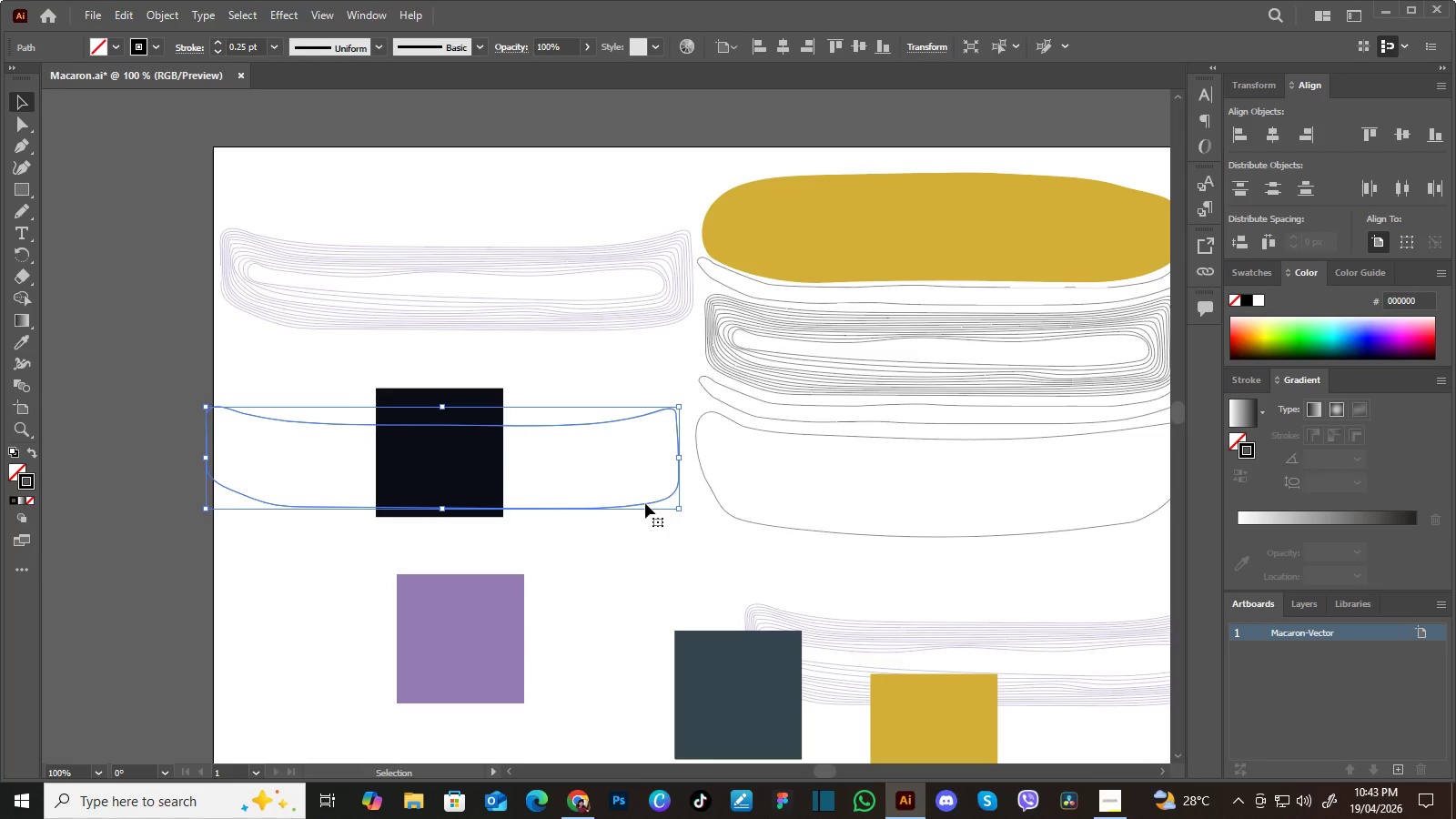 
left_click_drag(start_coordinate=[645, 503], to_coordinate=[652, 509])
 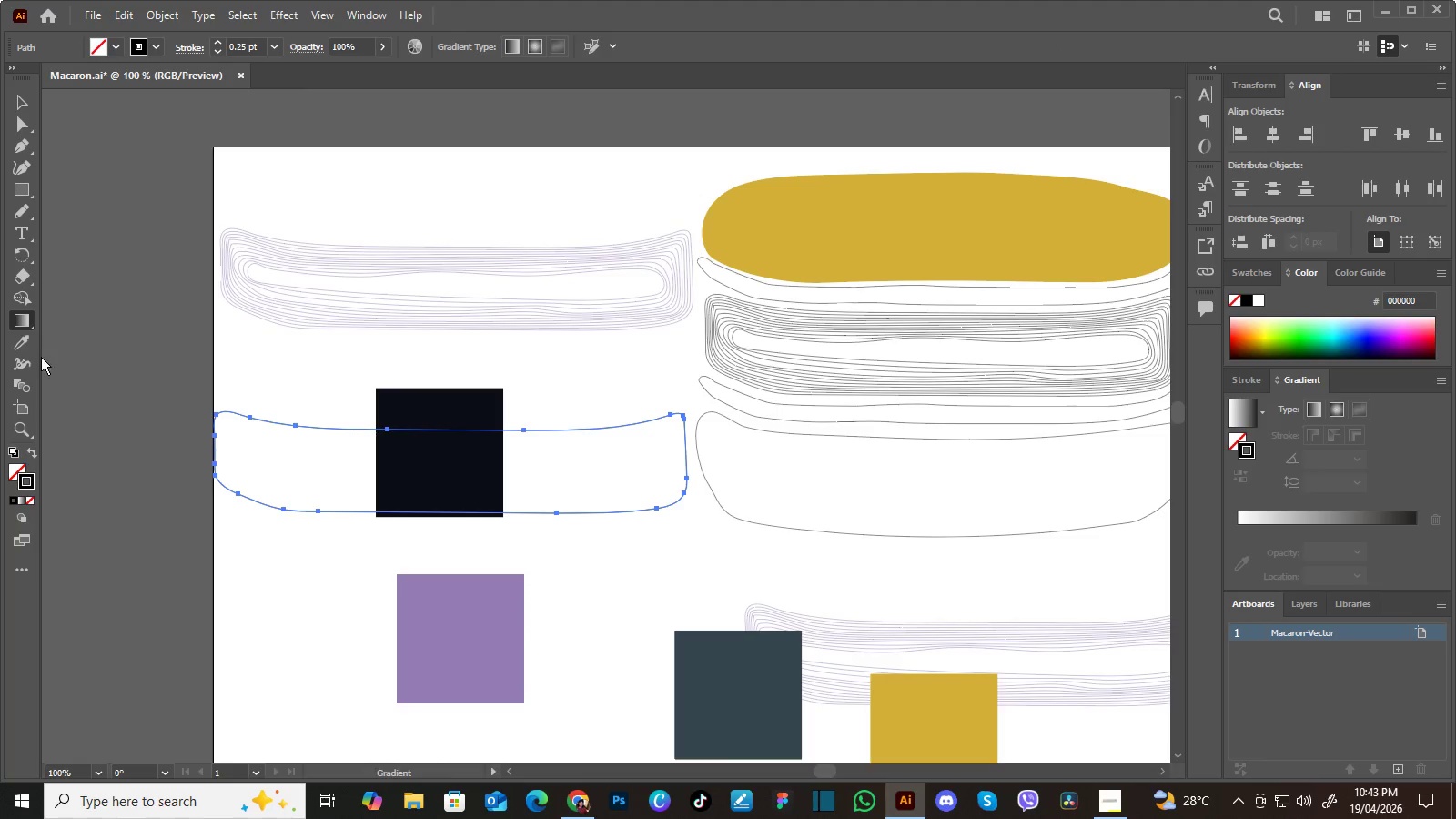 
wait(6.11)
 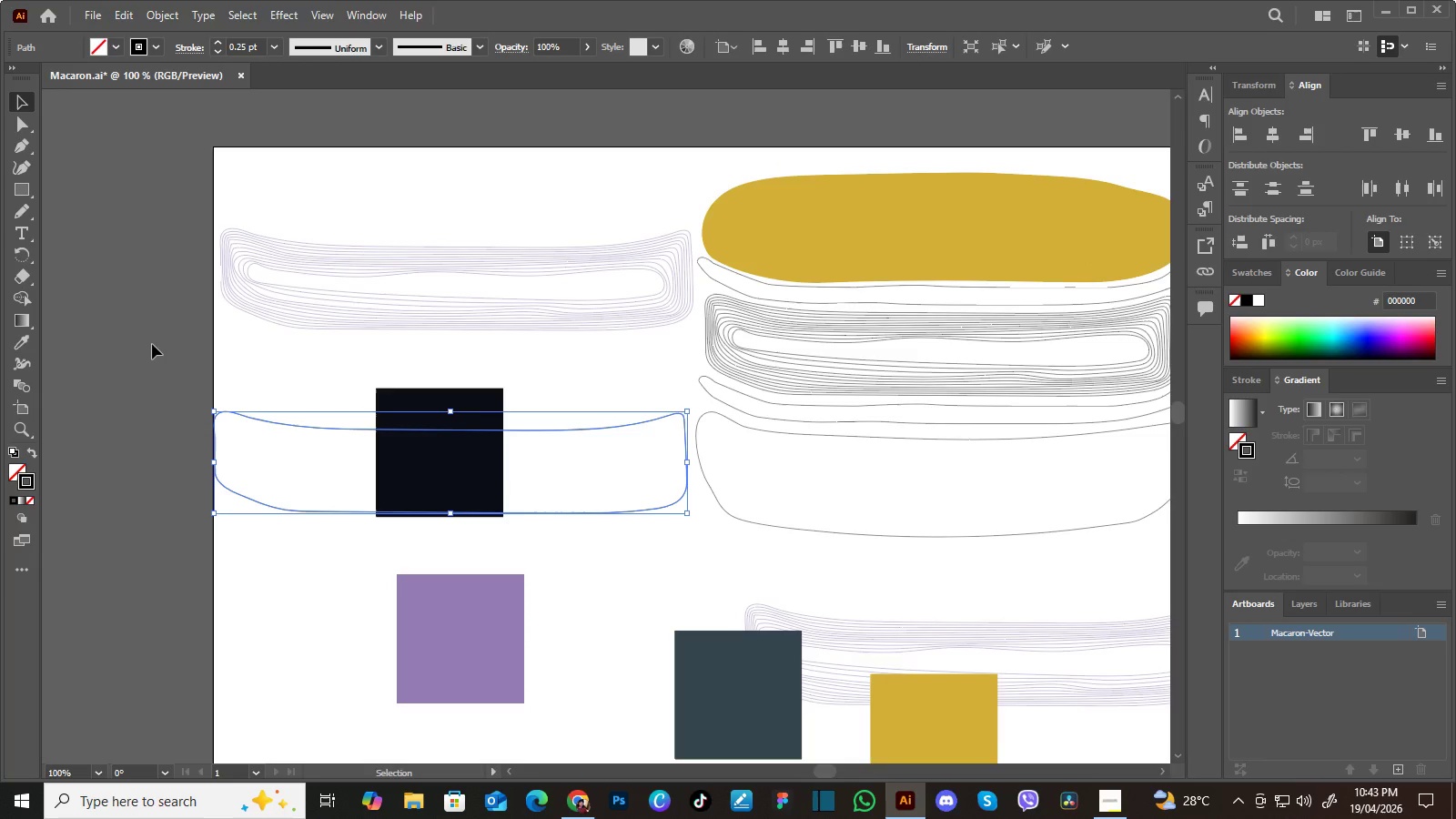 
left_click([23, 499])
 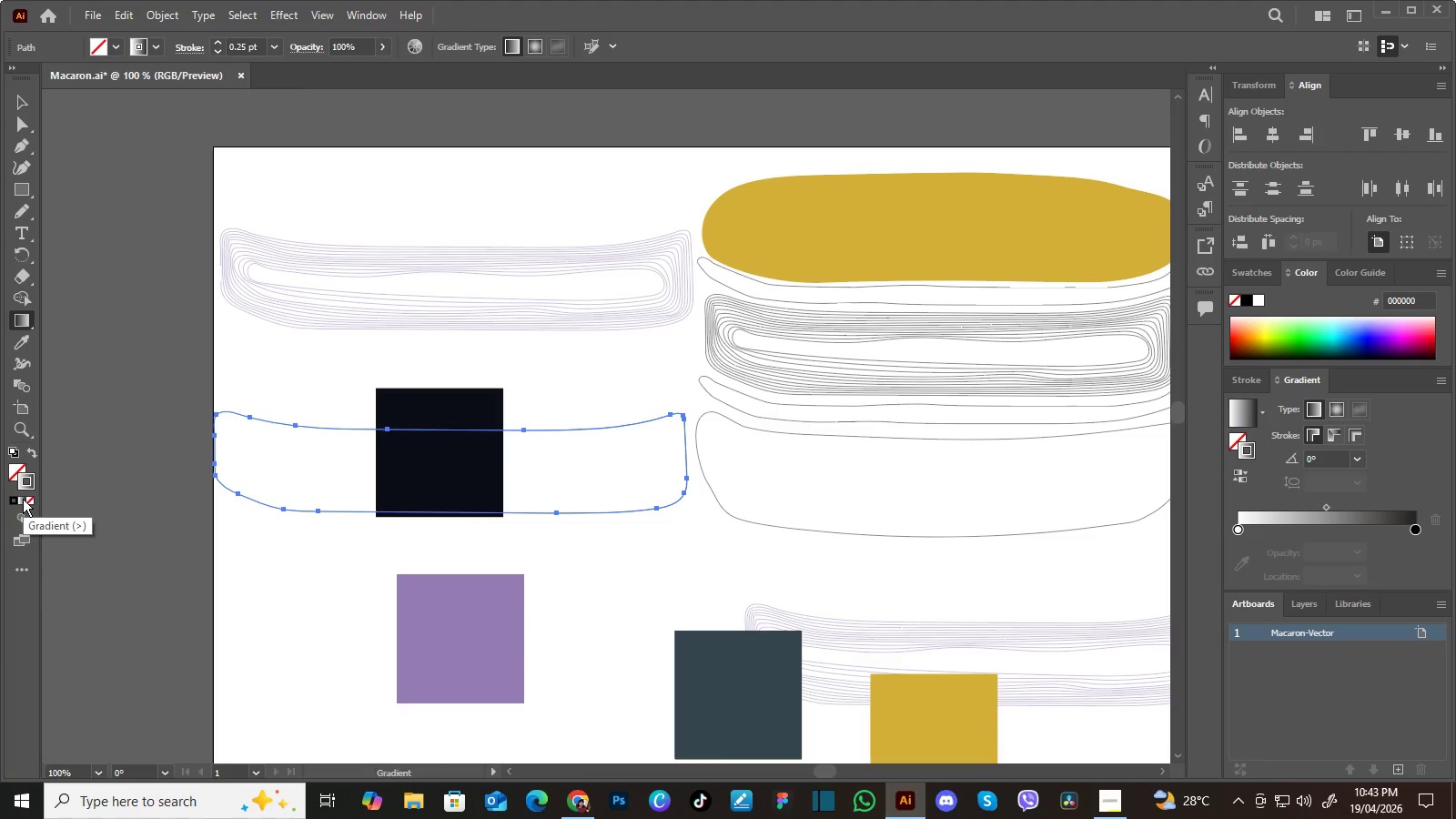 
double_click([23, 499])
 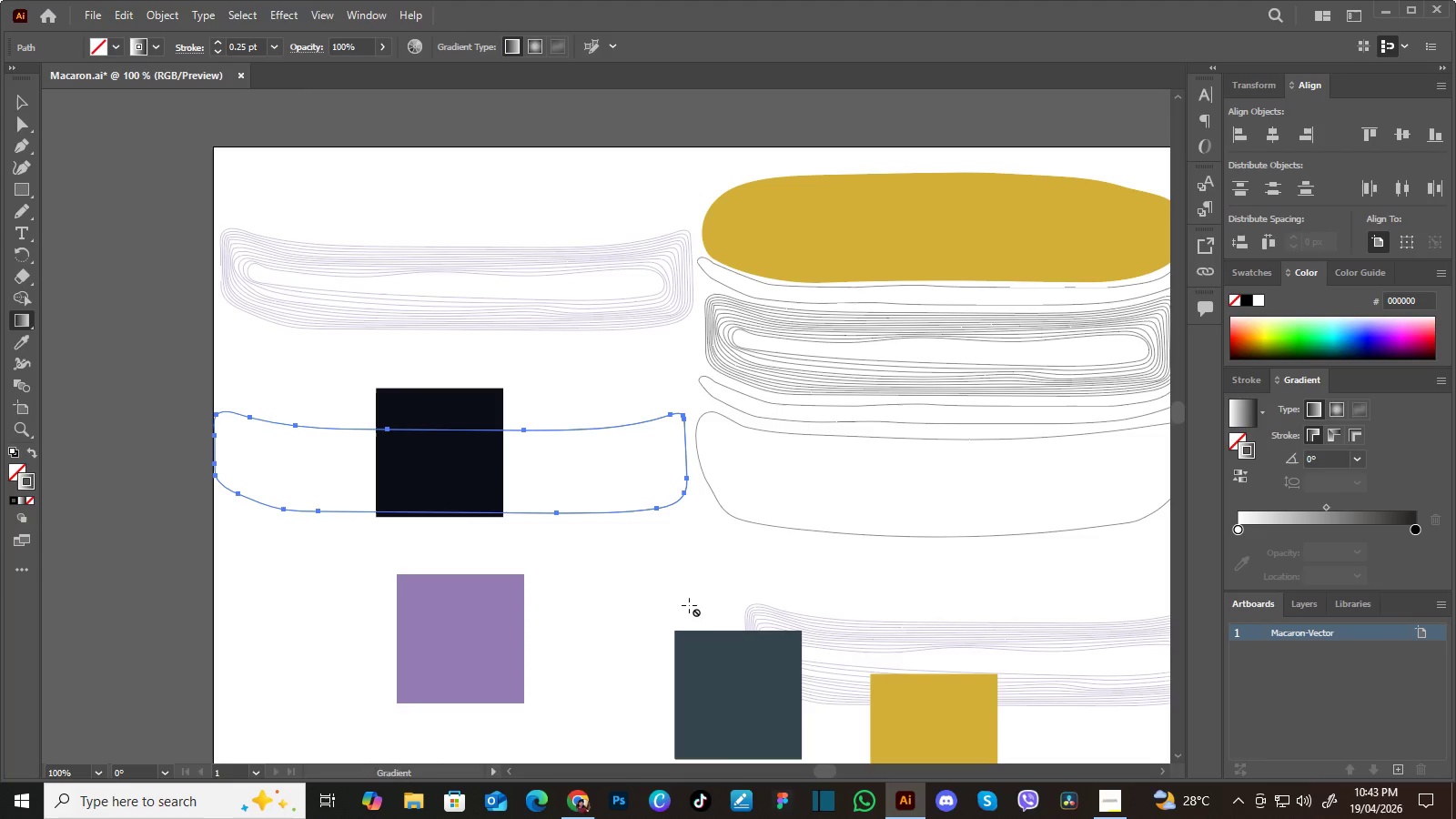 
left_click([503, 635])
 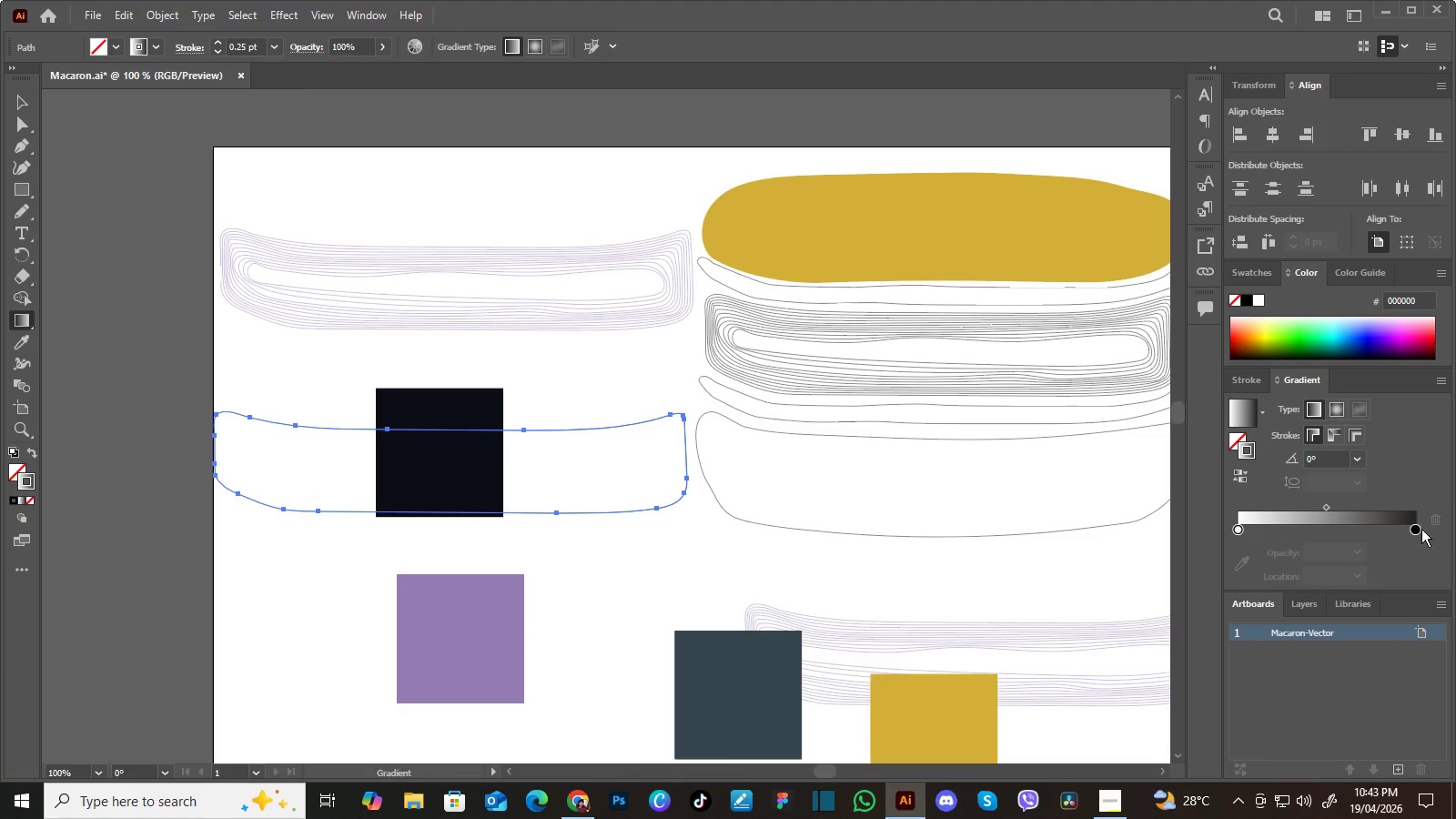 
left_click([1416, 530])
 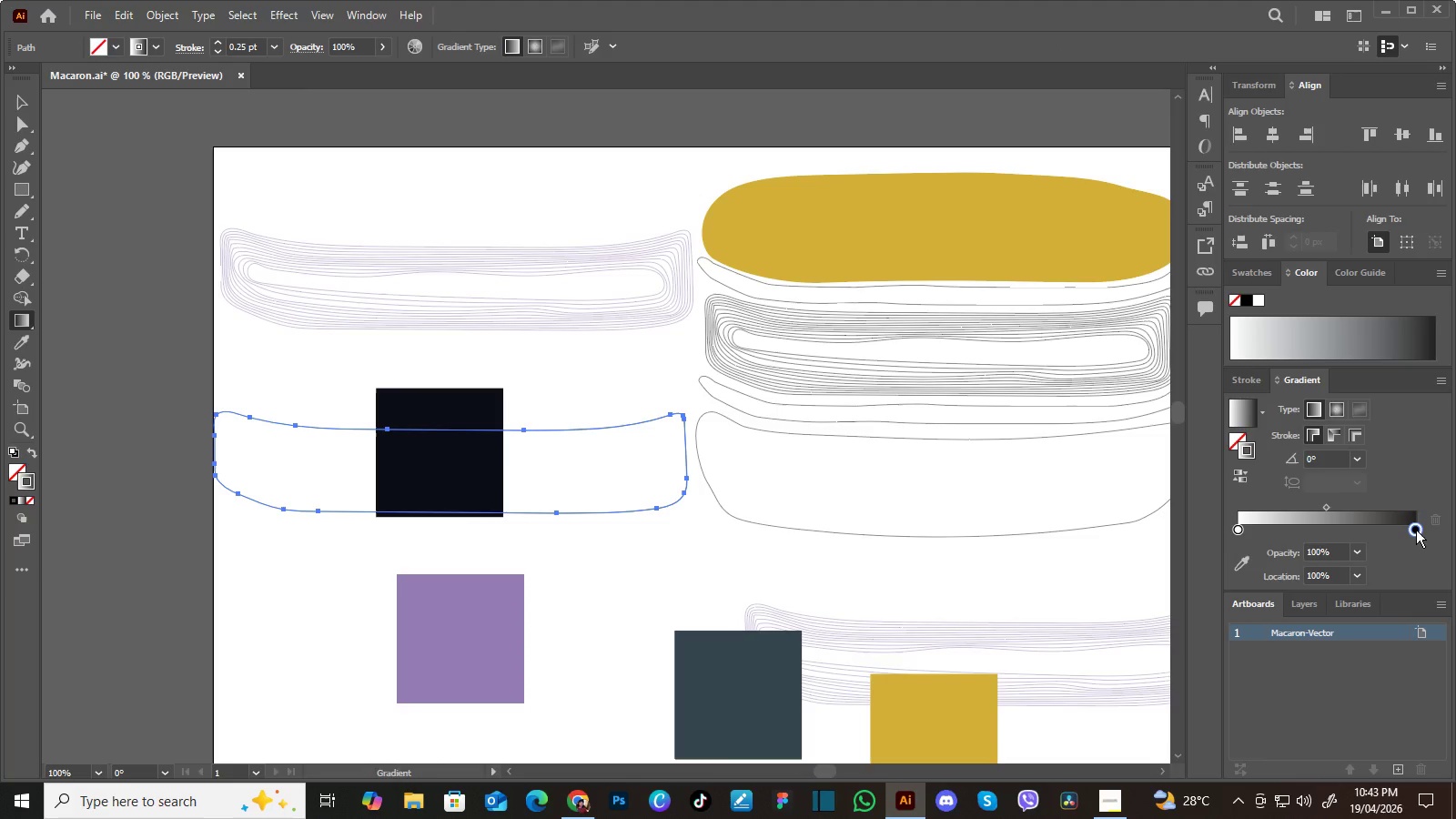 
double_click([1416, 530])
 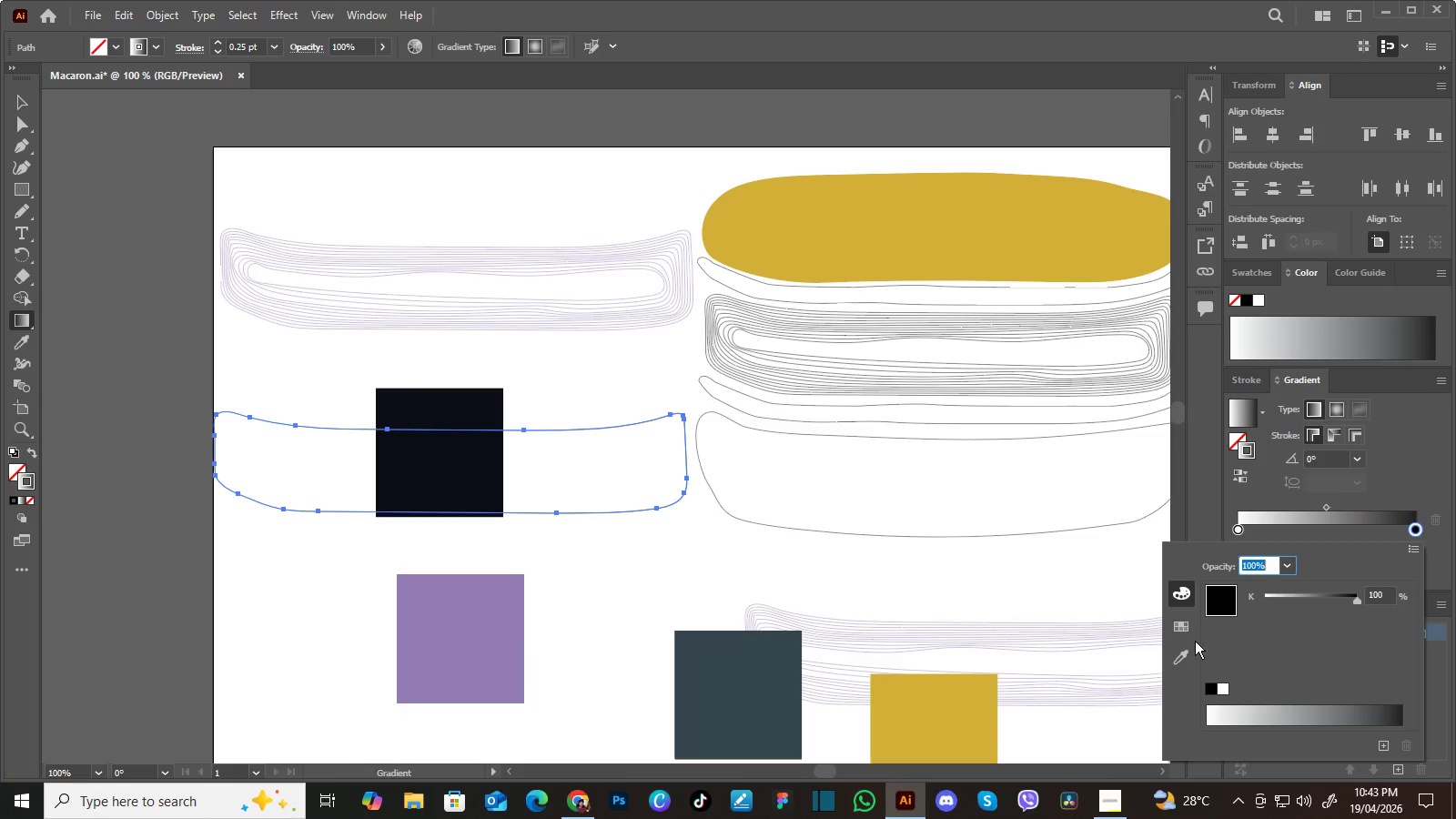 
left_click([1180, 652])
 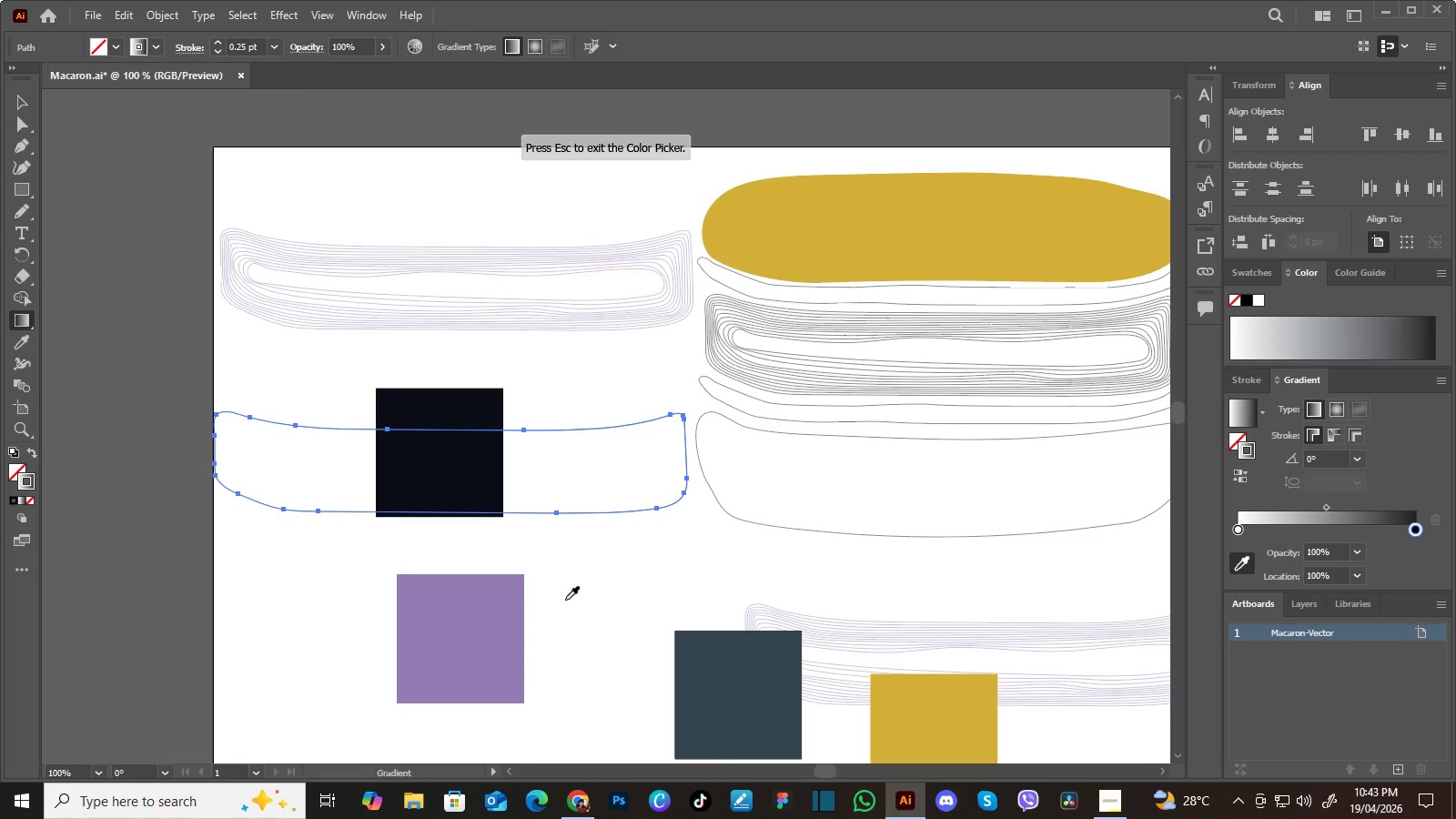 
left_click([474, 603])
 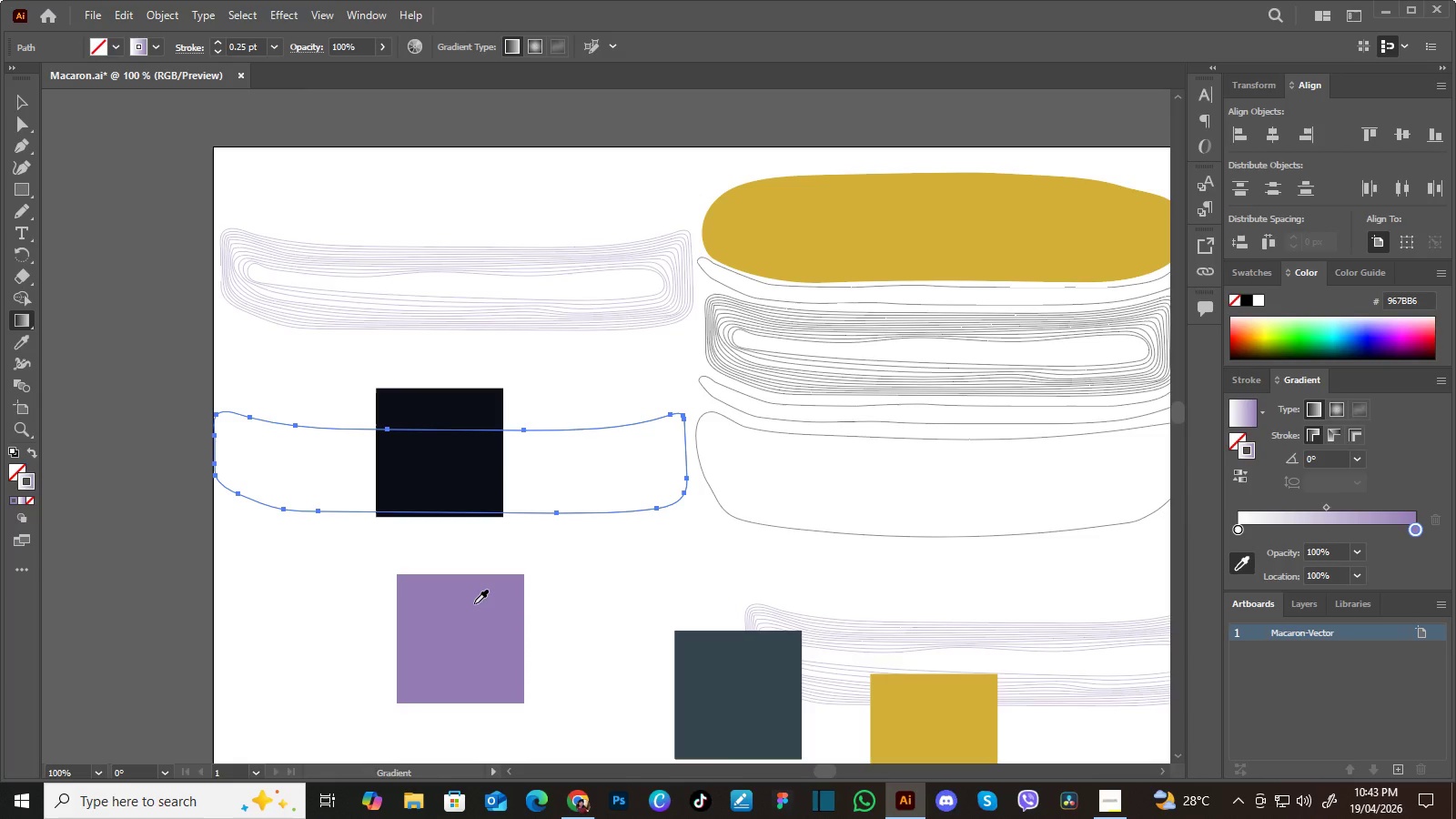 
wait(7.94)
 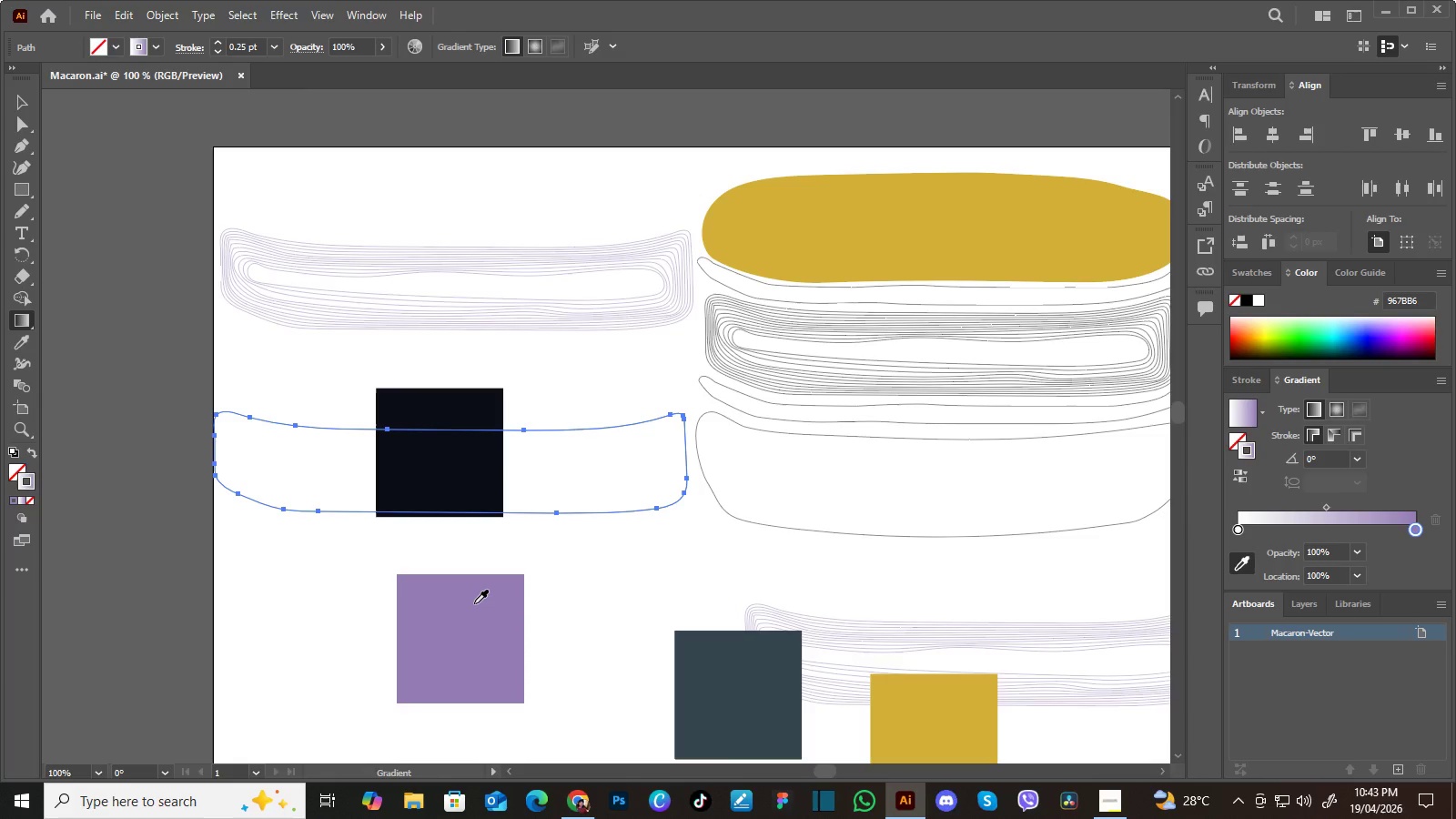 
left_click_drag(start_coordinate=[1240, 531], to_coordinate=[1342, 526])
 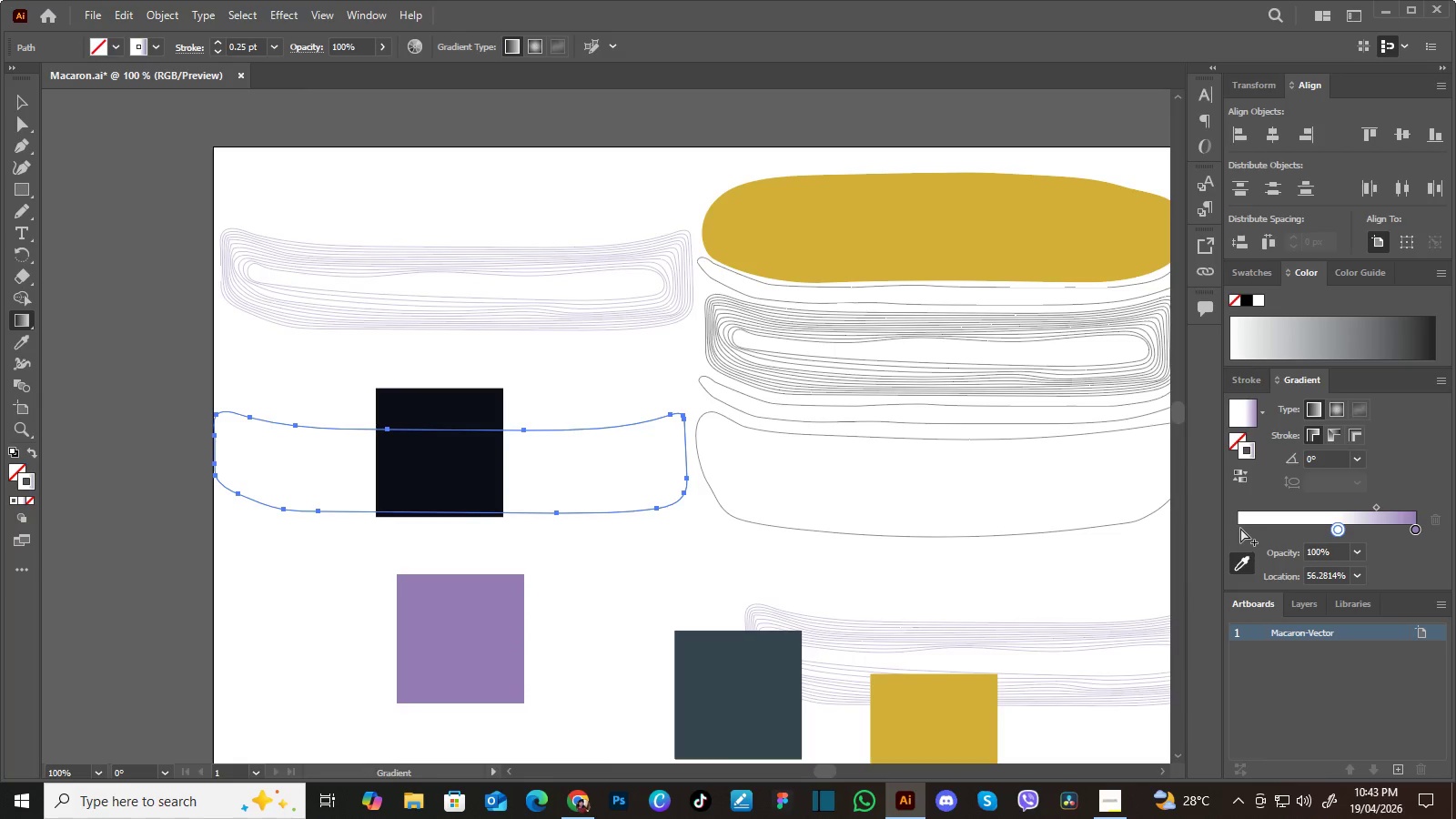 
left_click([1239, 528])
 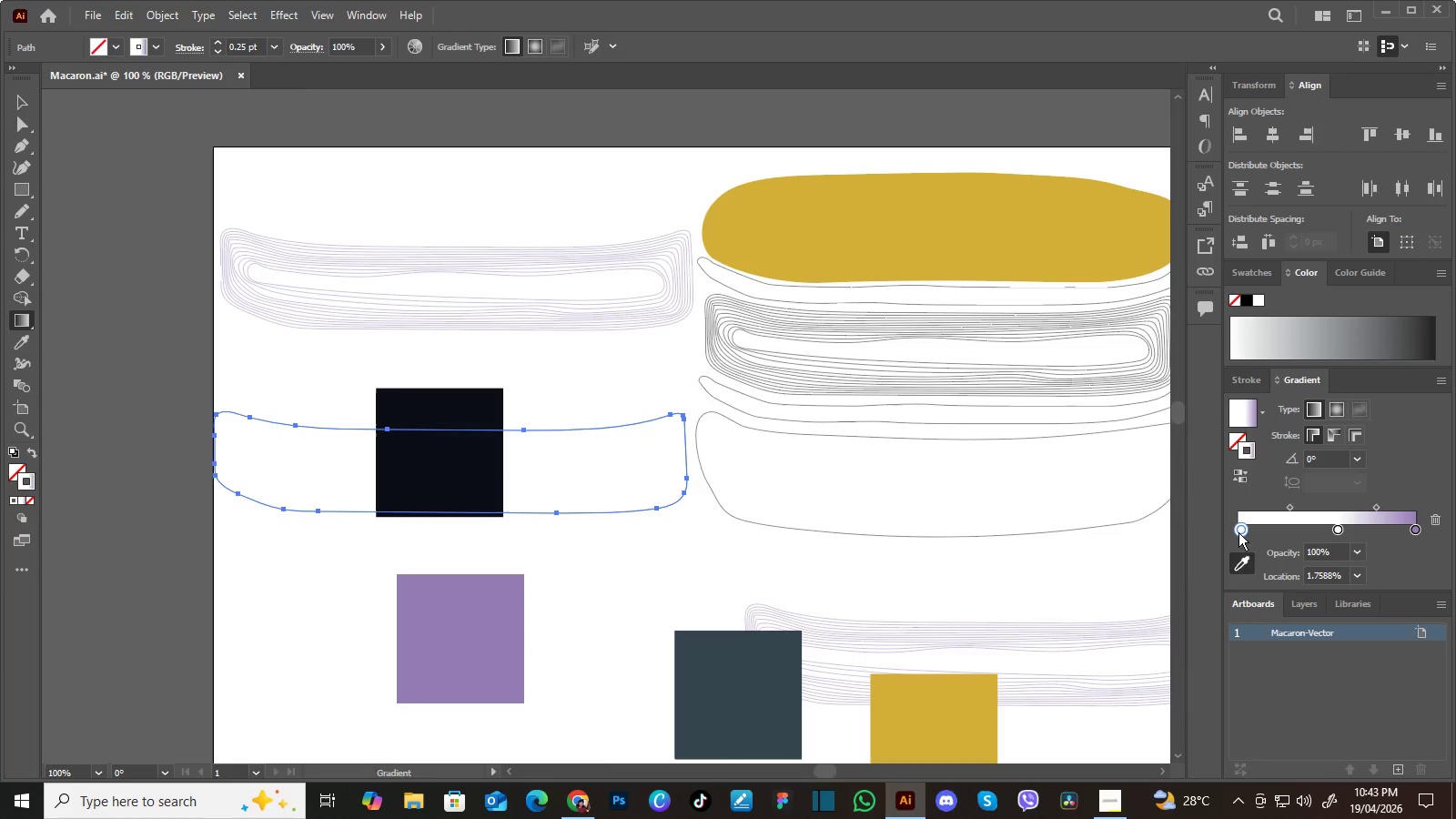 
left_click_drag(start_coordinate=[1239, 532], to_coordinate=[1229, 536])
 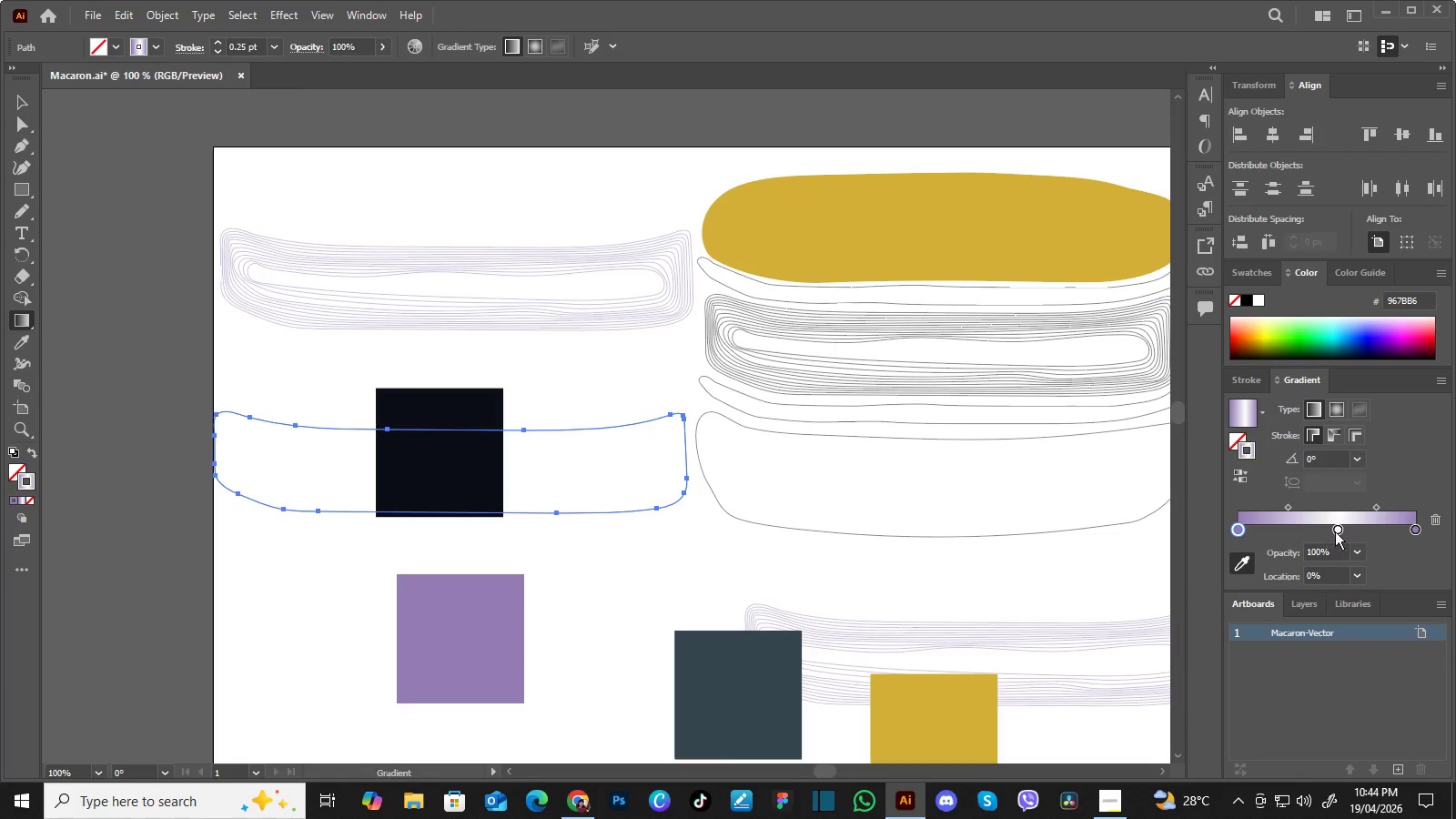 
left_click_drag(start_coordinate=[1337, 529], to_coordinate=[1330, 531])
 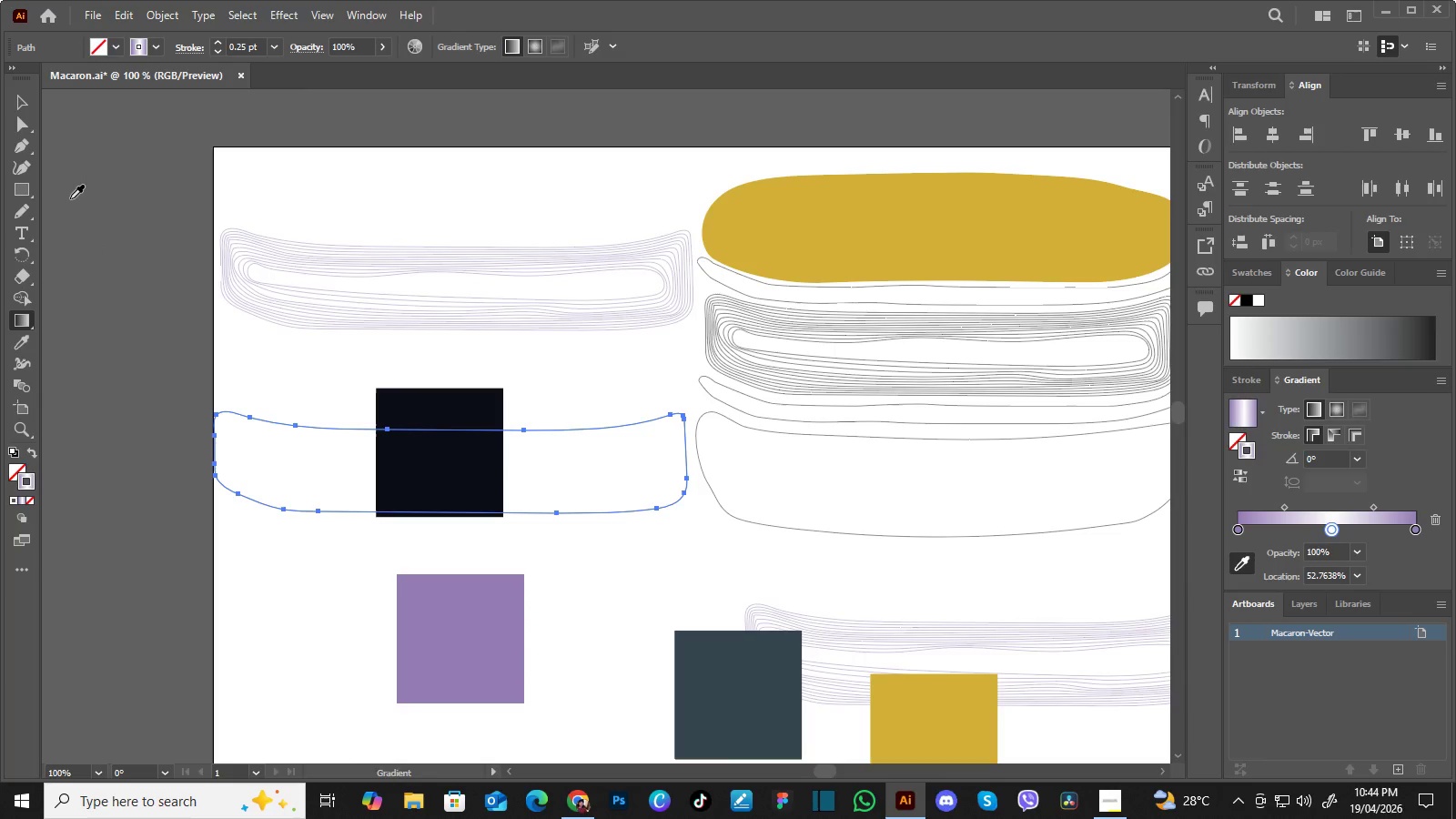 
left_click([22, 106])
 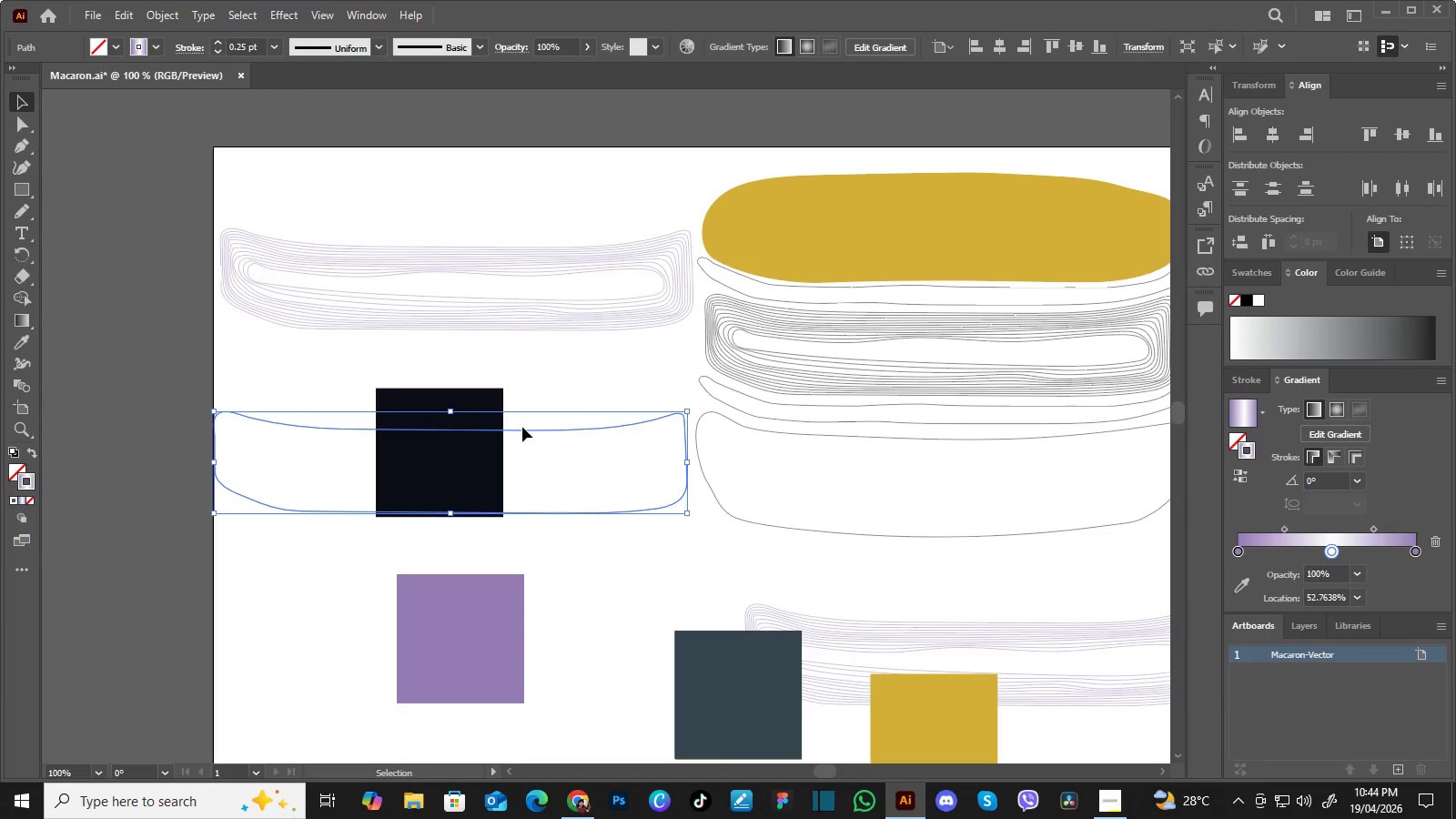 
left_click_drag(start_coordinate=[524, 428], to_coordinate=[537, 445])
 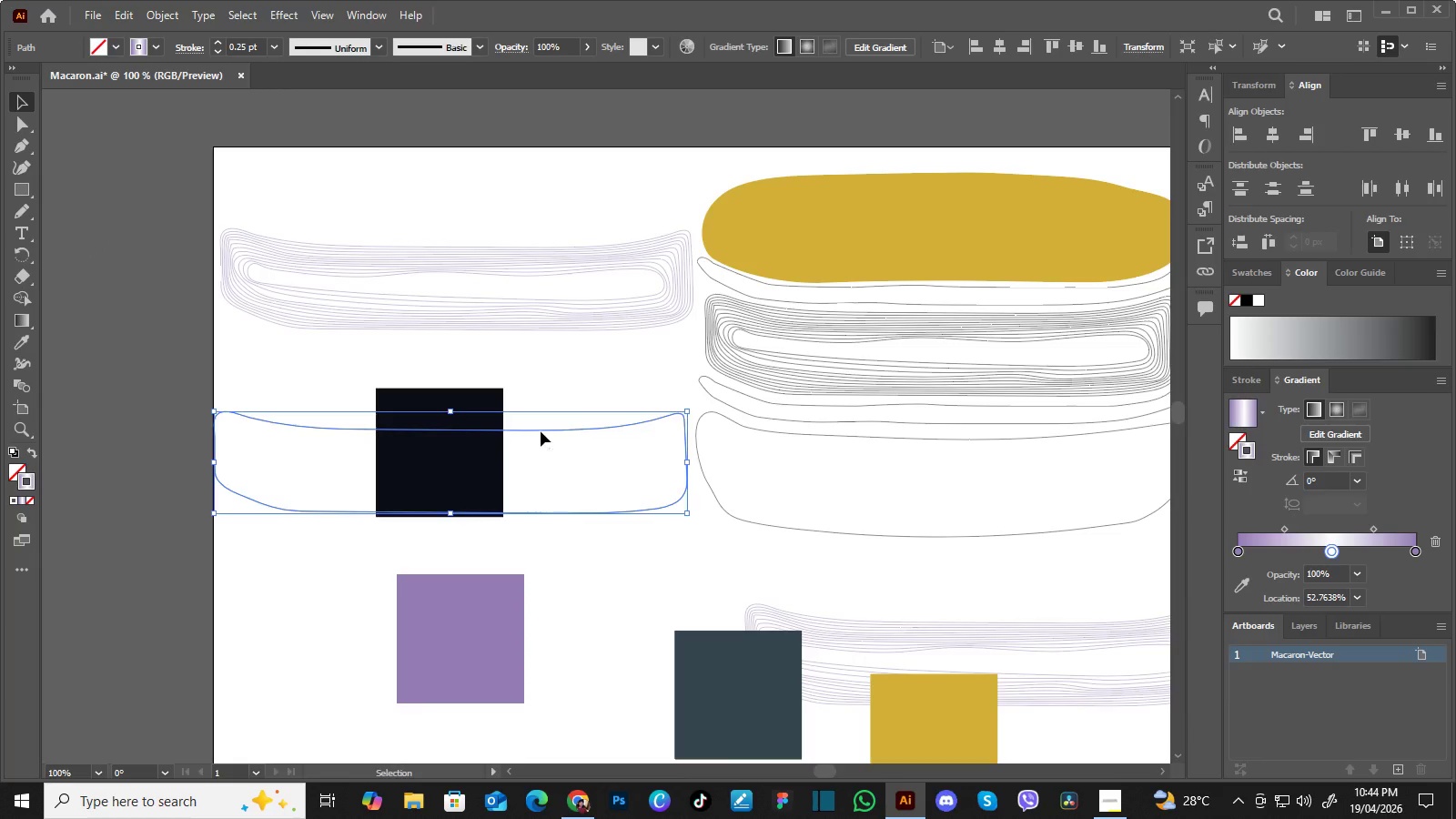 
left_click_drag(start_coordinate=[541, 431], to_coordinate=[557, 444])
 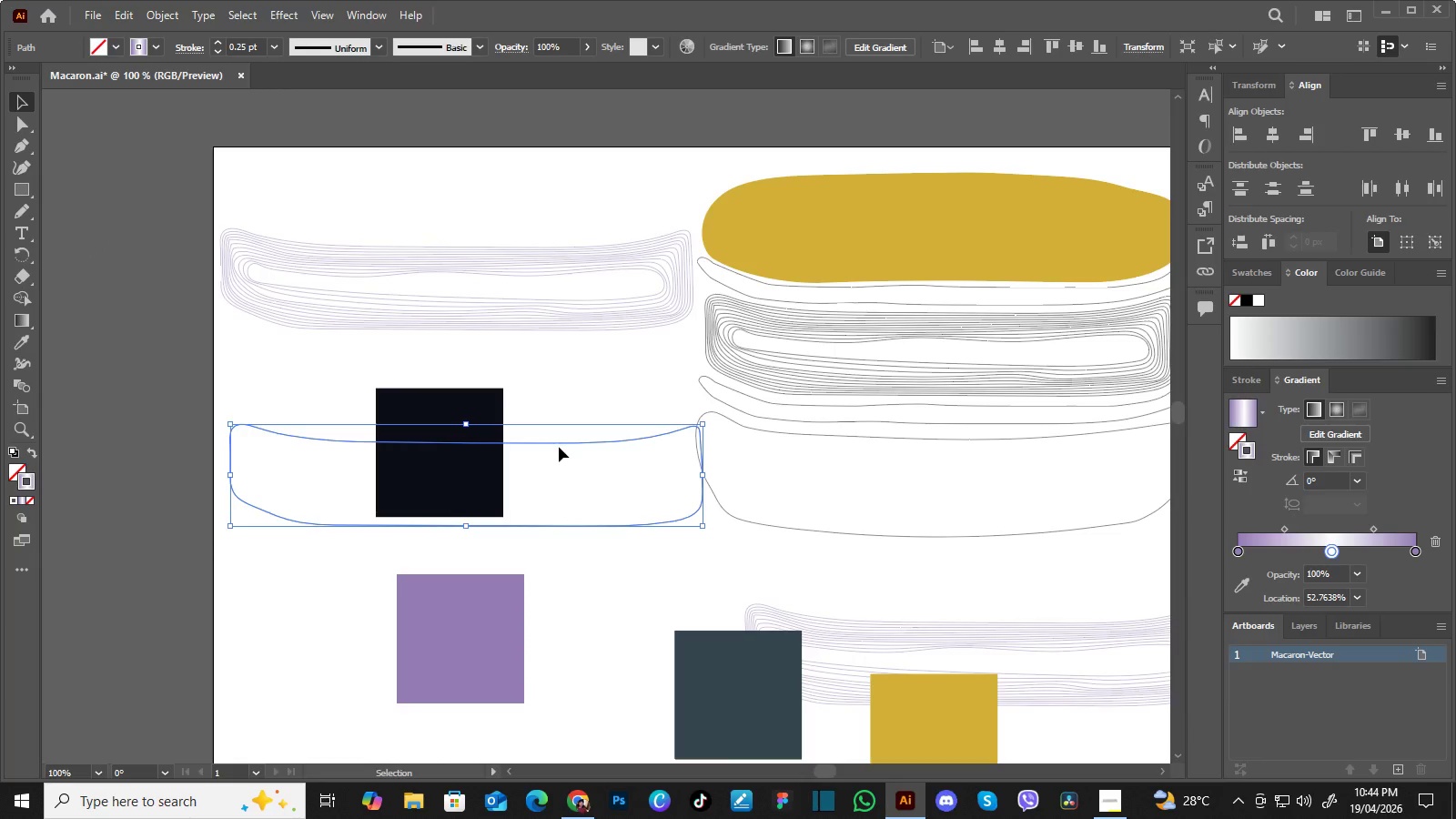 
left_click_drag(start_coordinate=[557, 444], to_coordinate=[564, 455])
 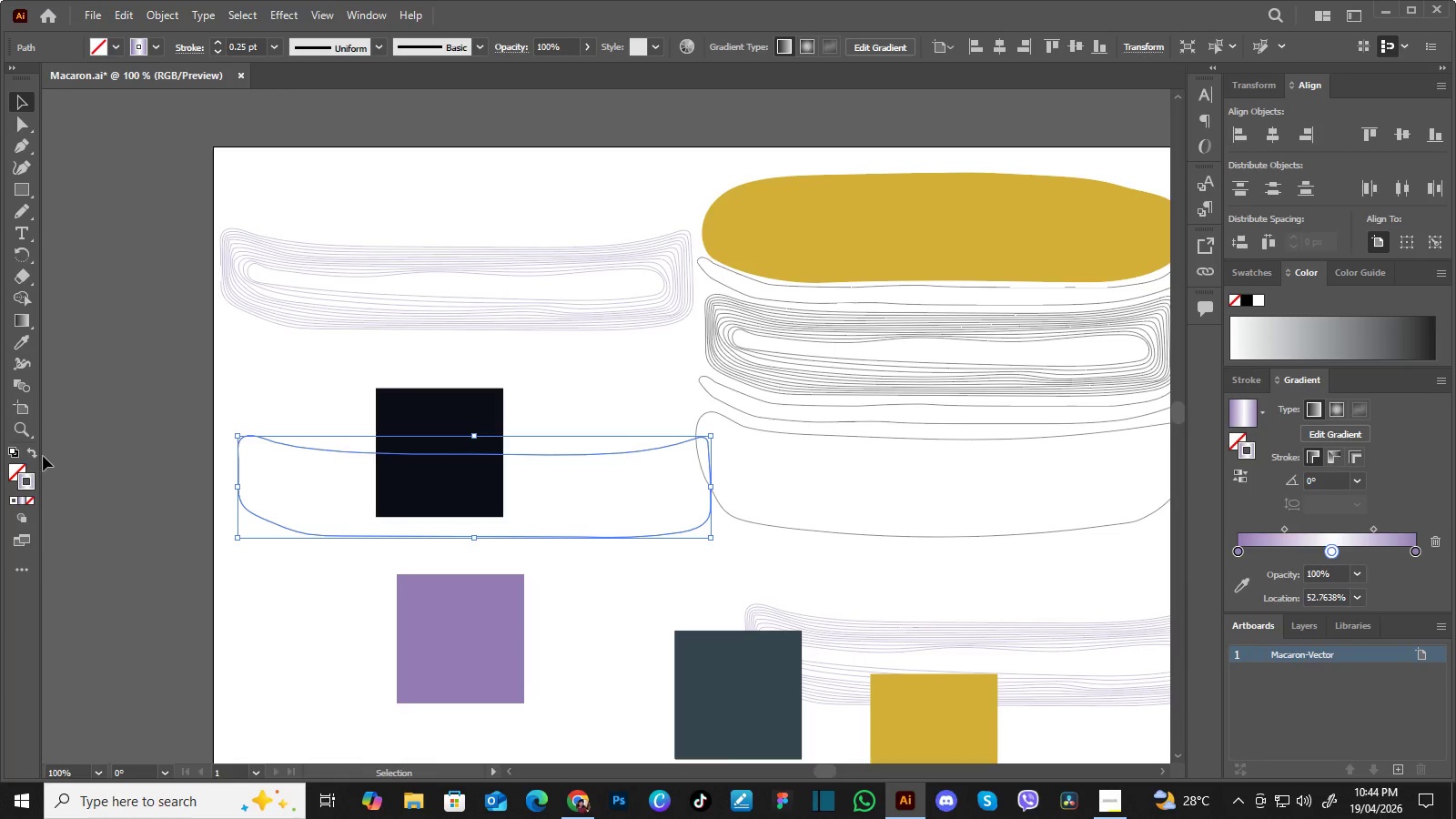 
left_click([34, 450])
 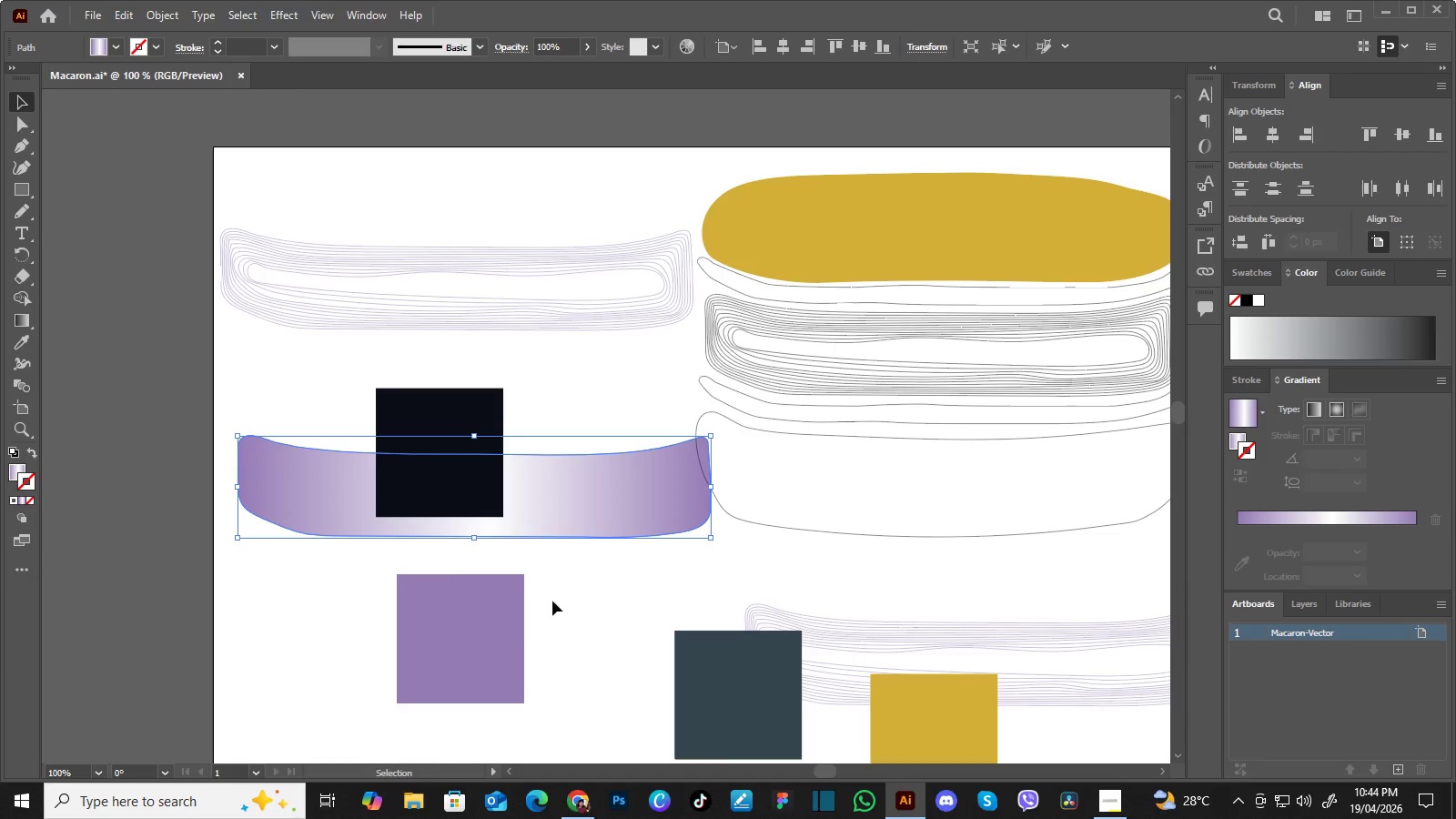 
left_click([617, 620])
 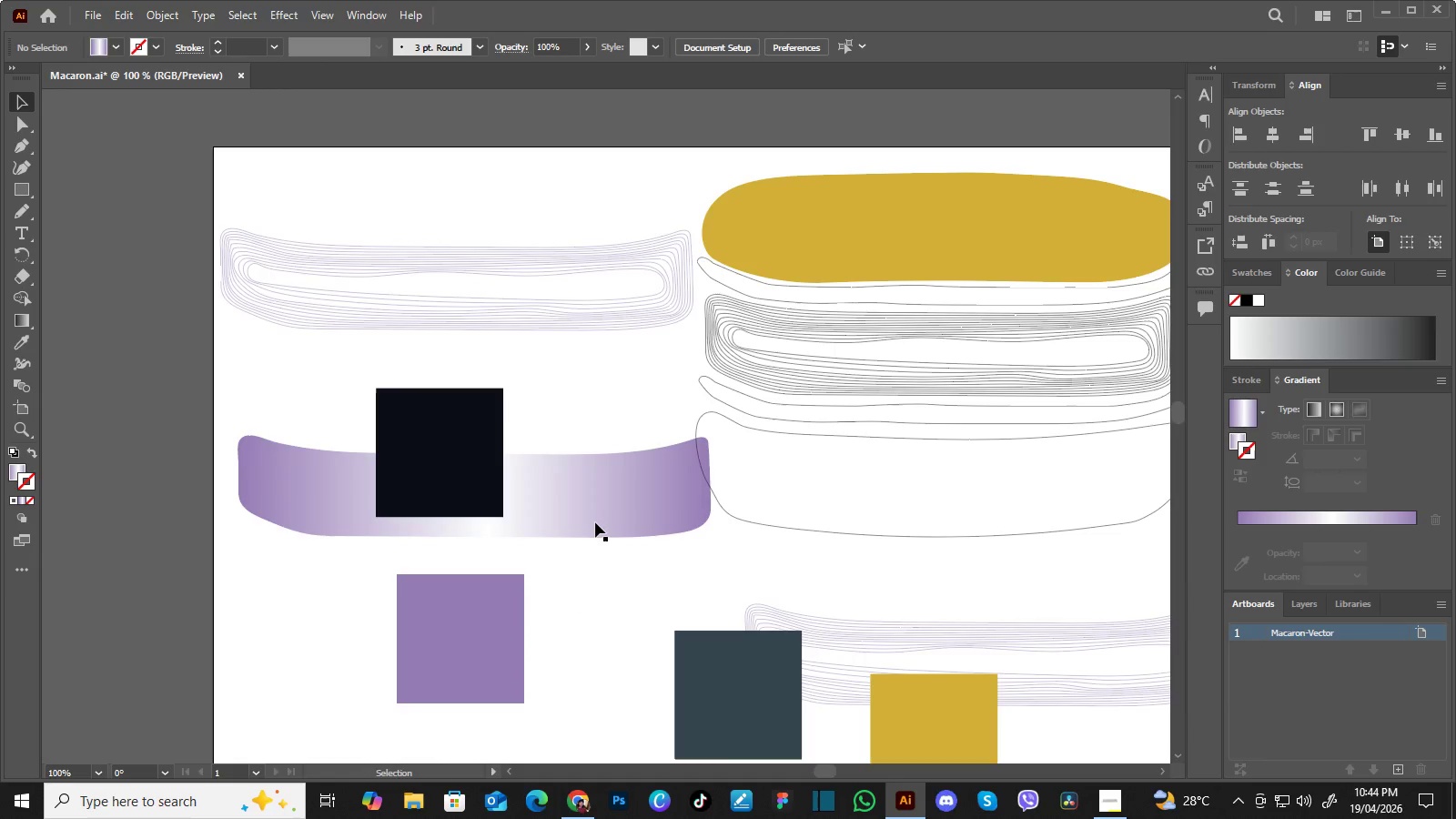 
left_click([595, 520])
 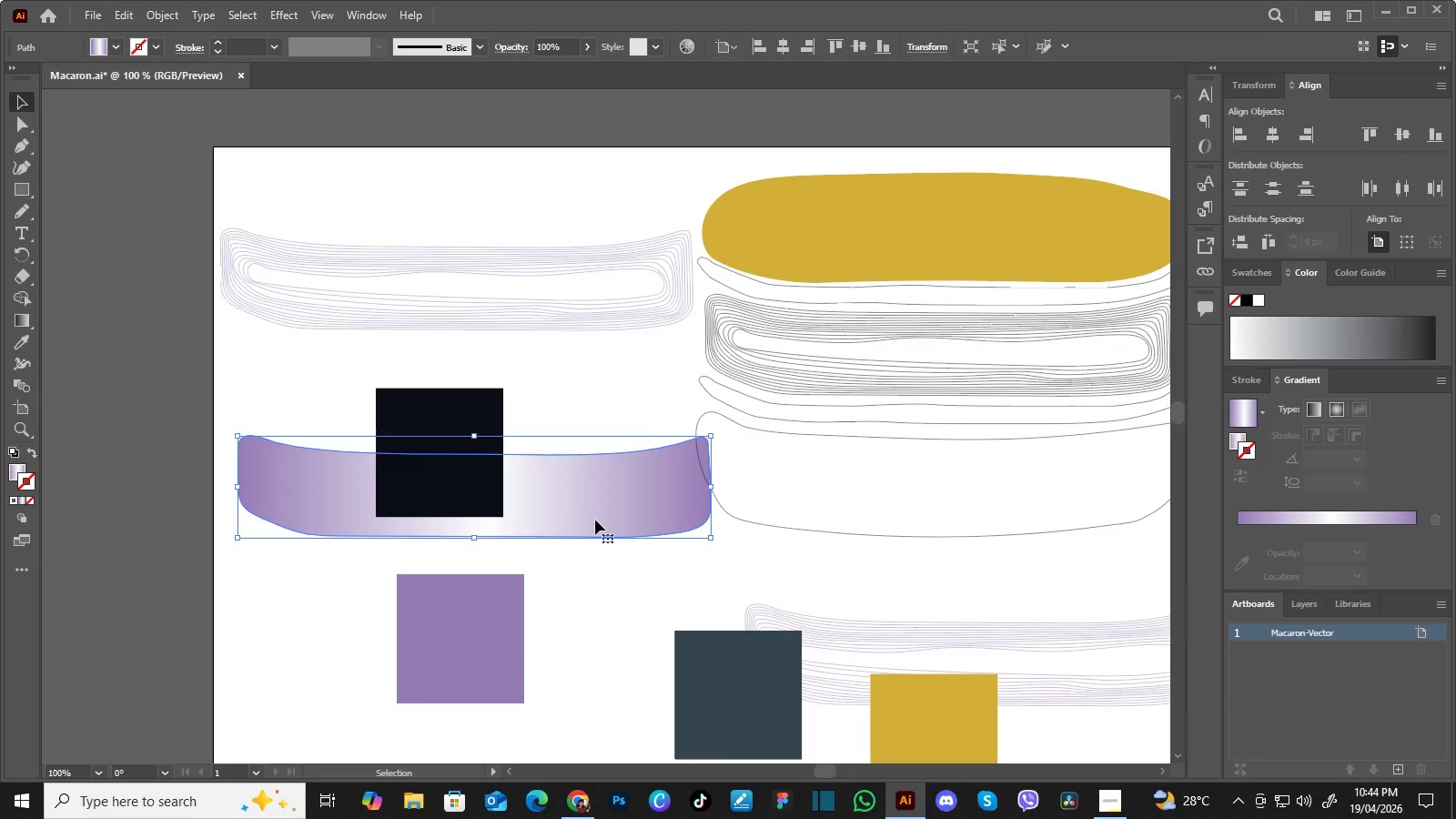 
left_click_drag(start_coordinate=[595, 520], to_coordinate=[579, 312])
 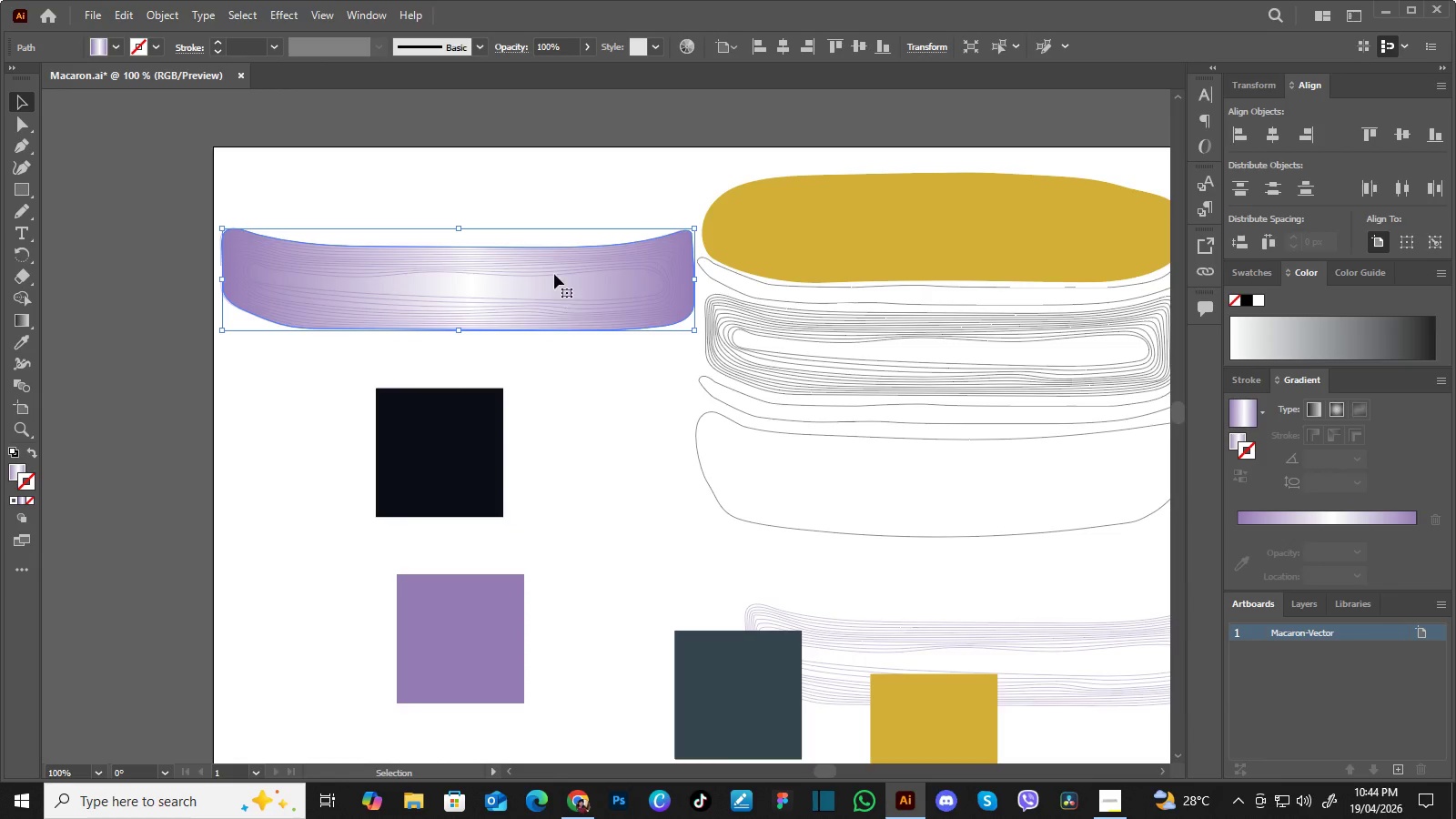 
left_click([550, 196])
 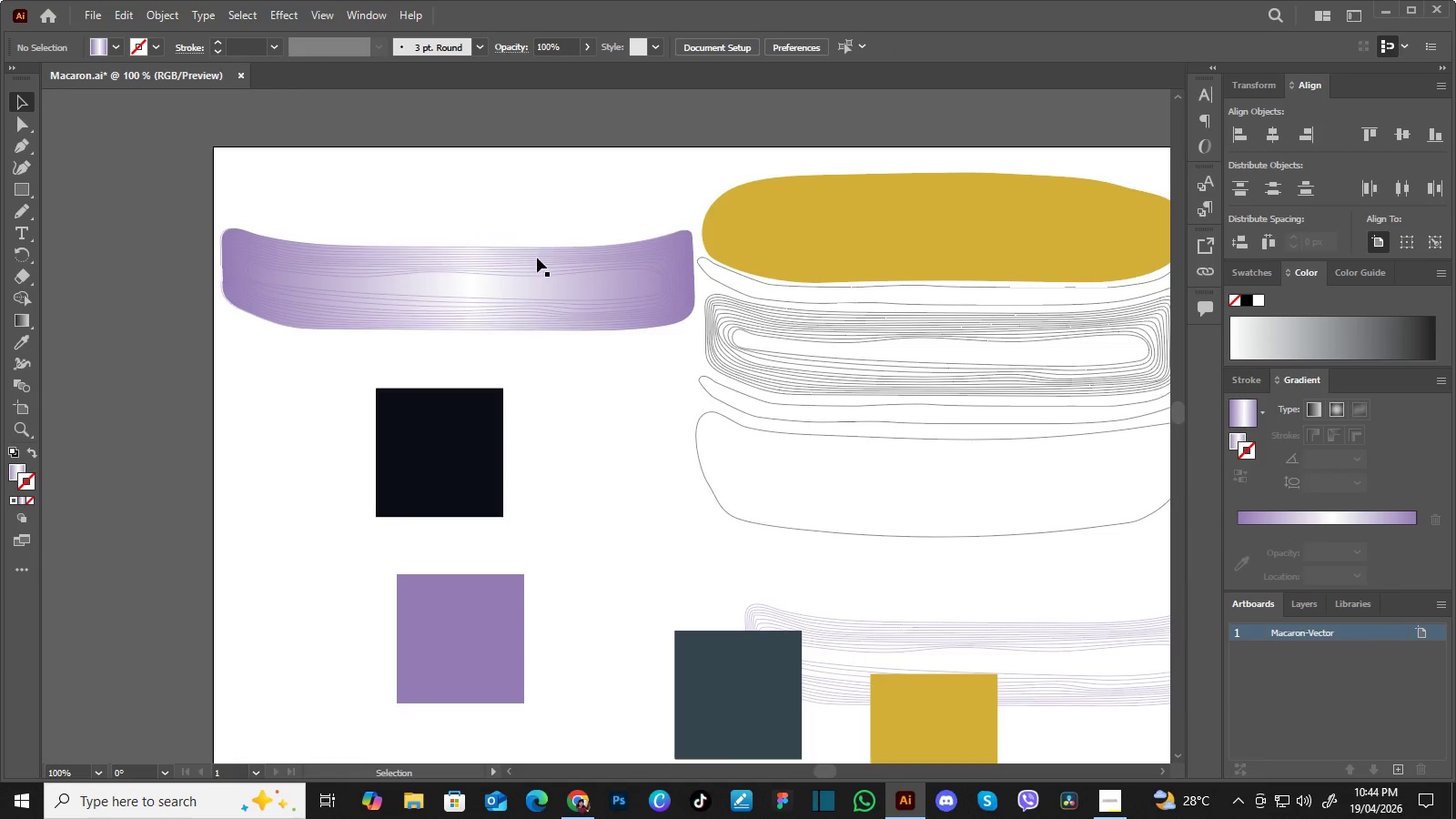 
left_click([537, 258])
 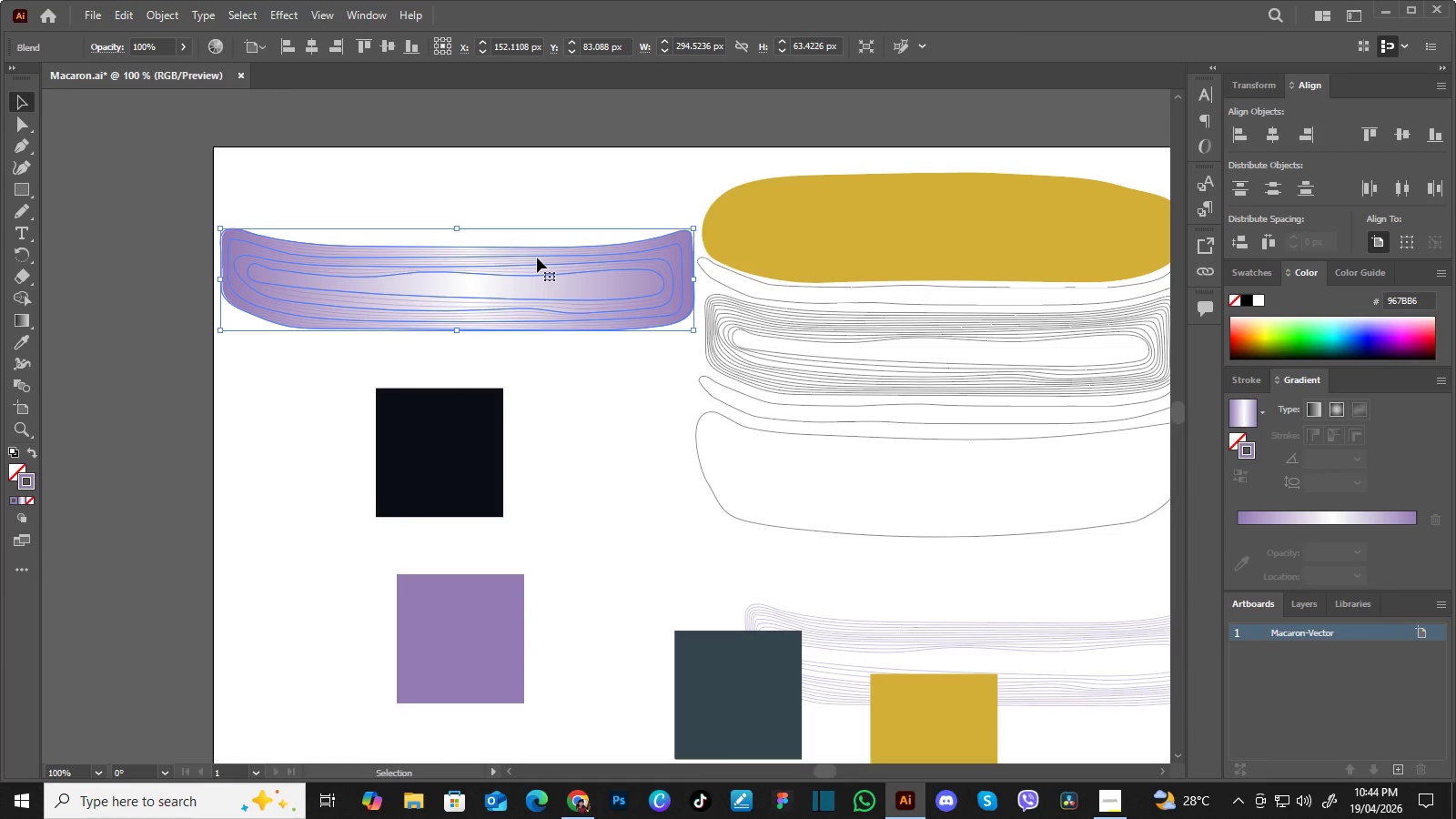 
left_click_drag(start_coordinate=[537, 258], to_coordinate=[536, 230])
 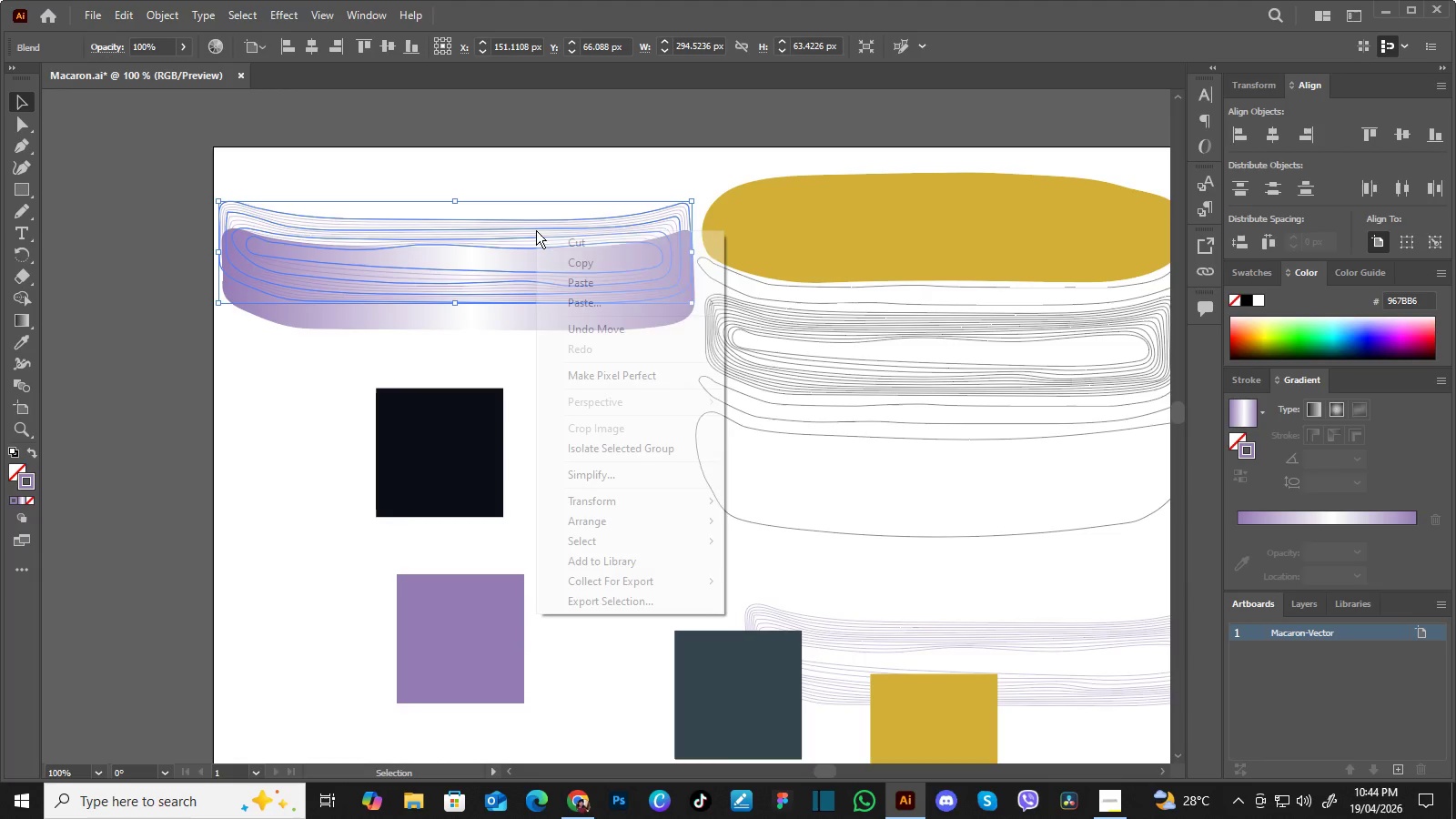 
right_click([536, 230])
 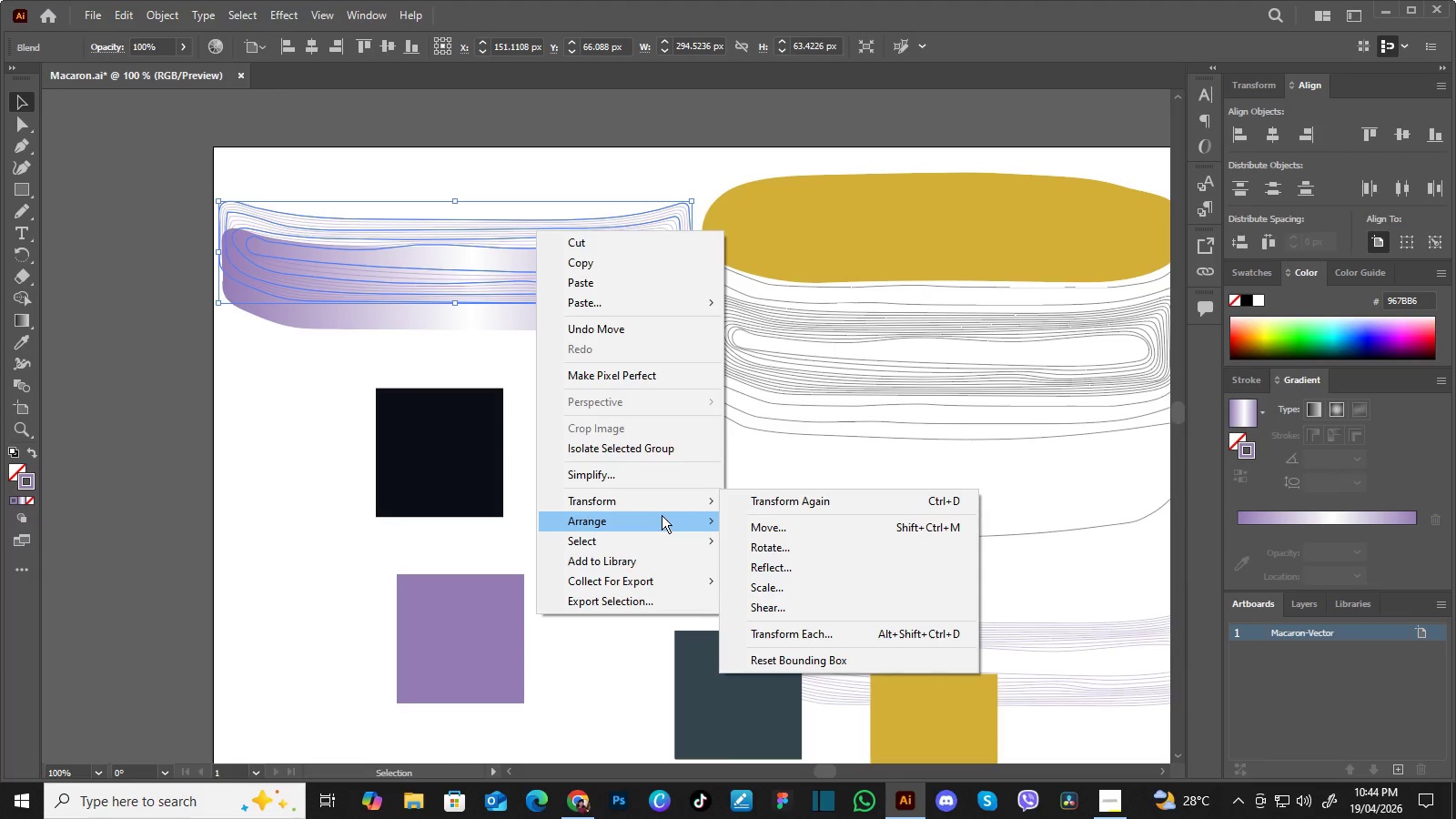 
left_click([759, 523])
 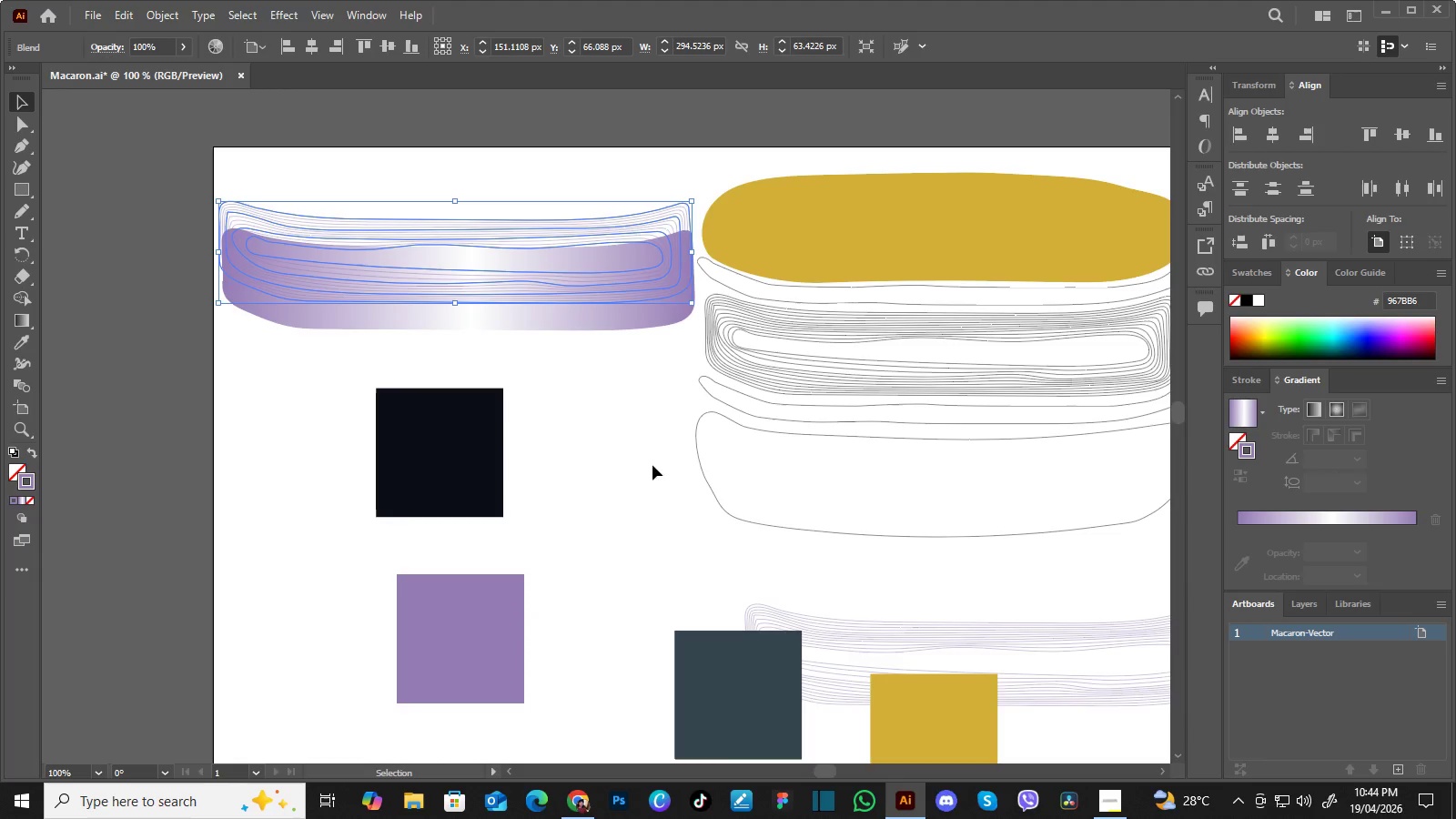 
left_click([638, 451])
 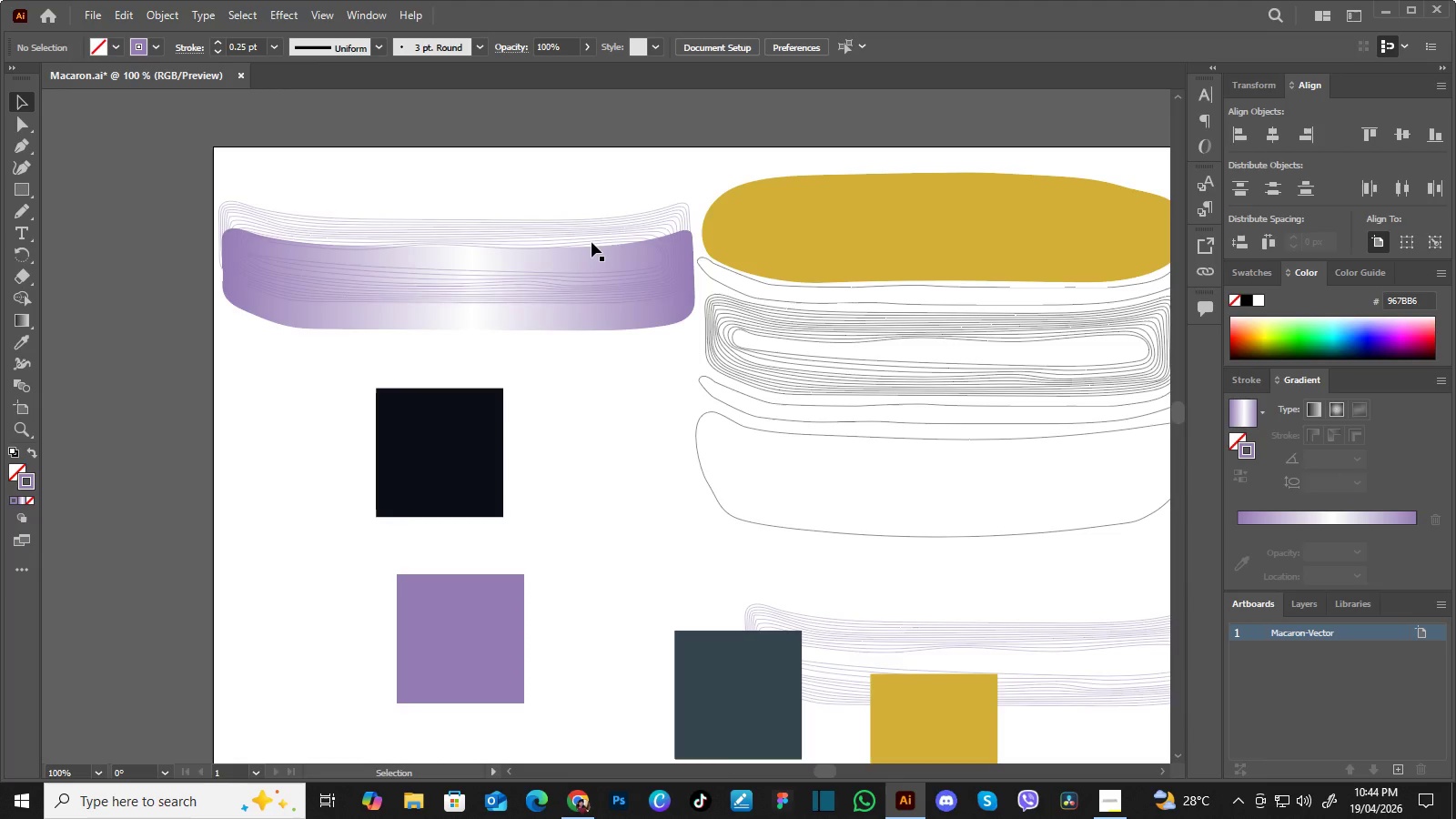 
left_click([588, 229])
 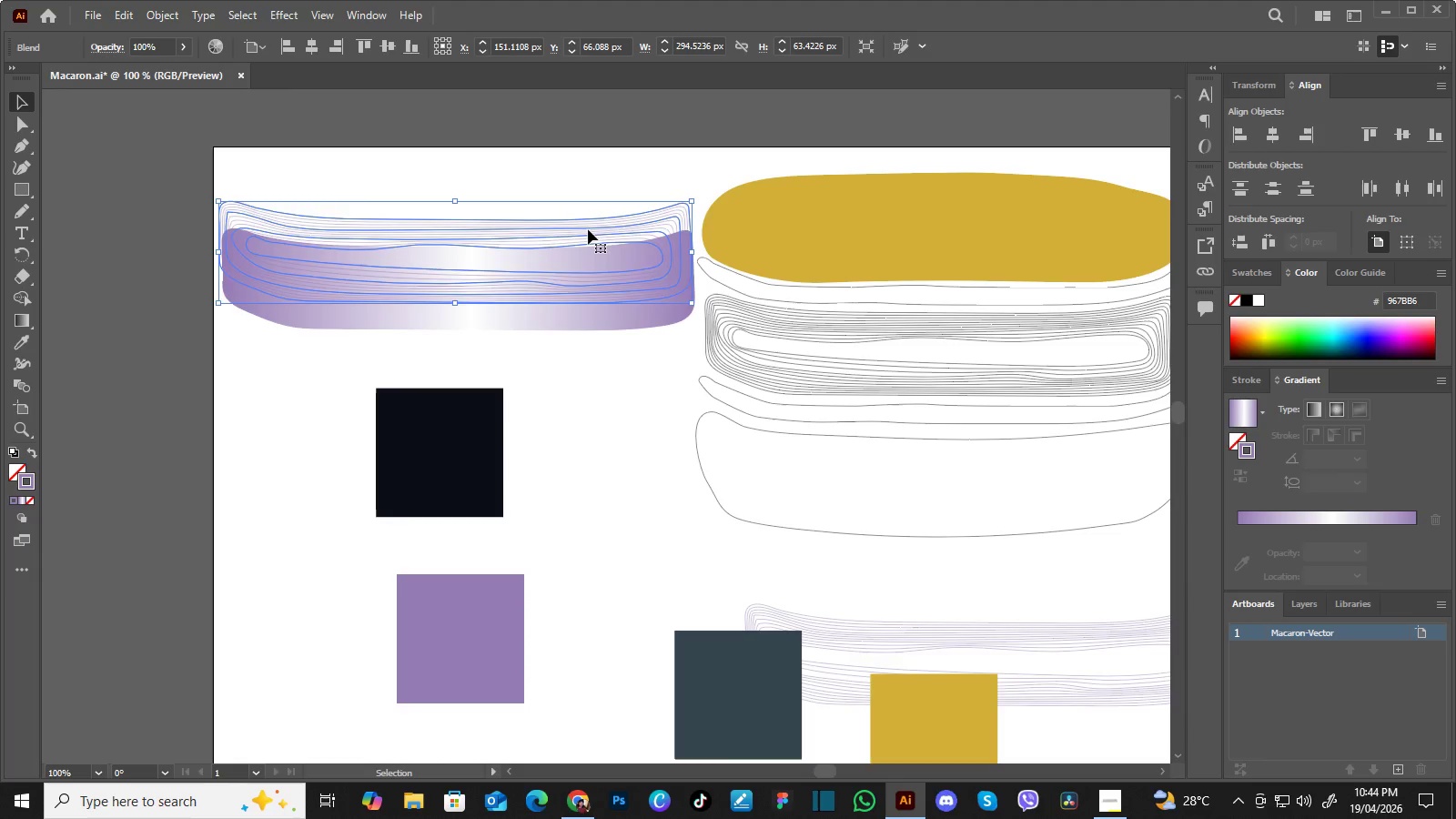 
left_click_drag(start_coordinate=[588, 229], to_coordinate=[592, 257])
 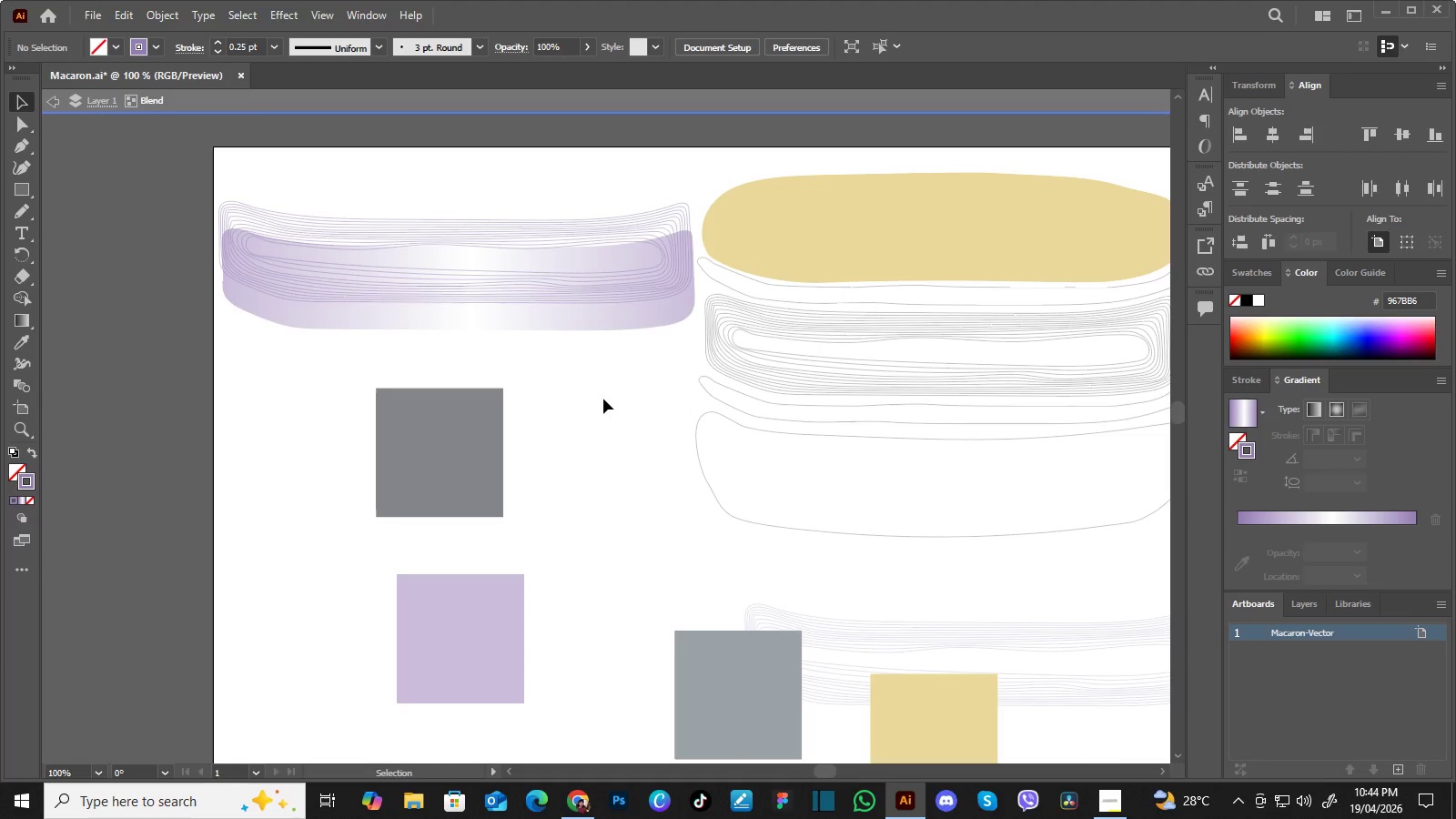 
double_click([603, 398])
 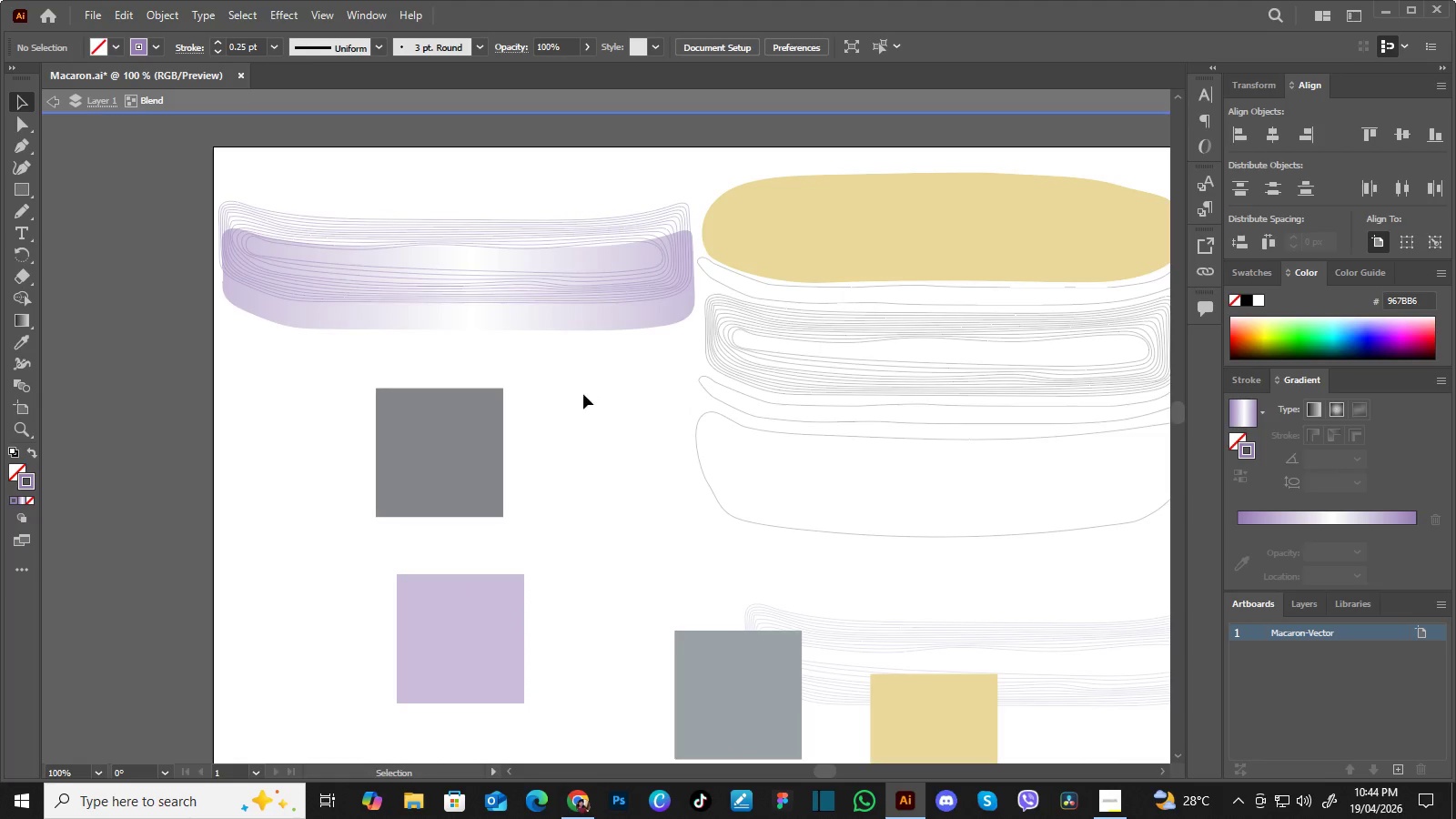 
double_click([583, 394])
 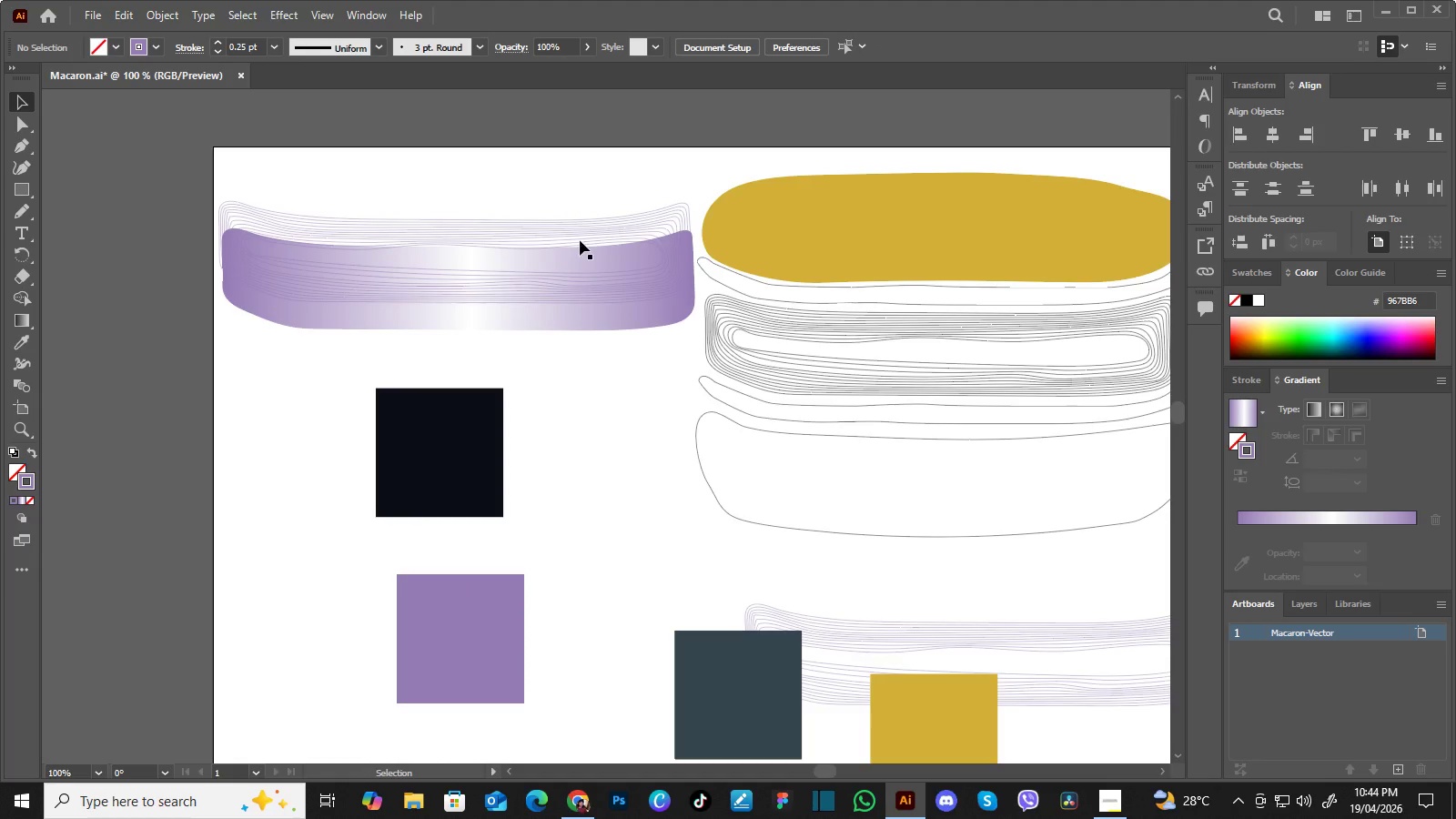 
left_click([581, 234])
 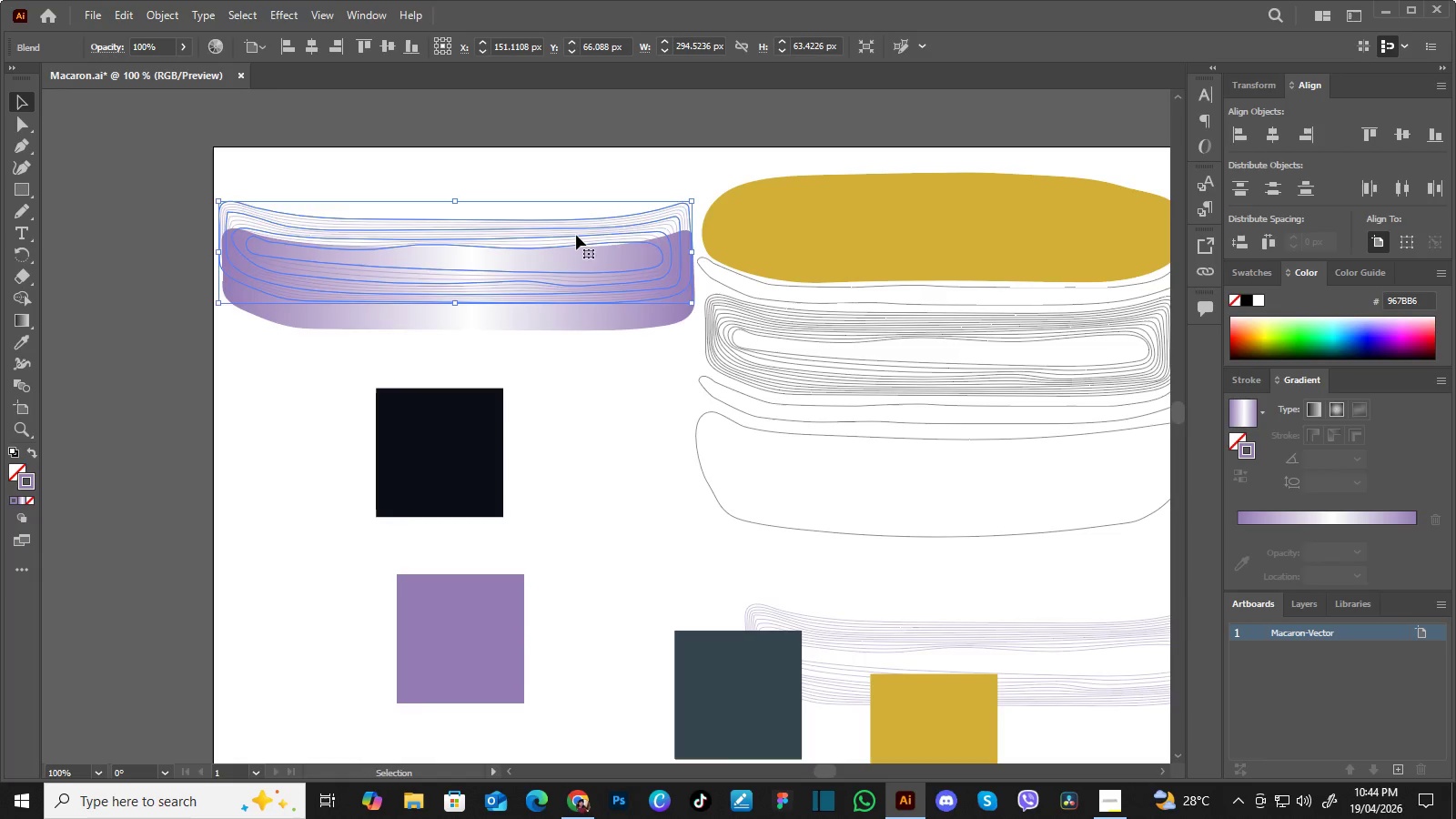 
left_click_drag(start_coordinate=[576, 235], to_coordinate=[577, 279])
 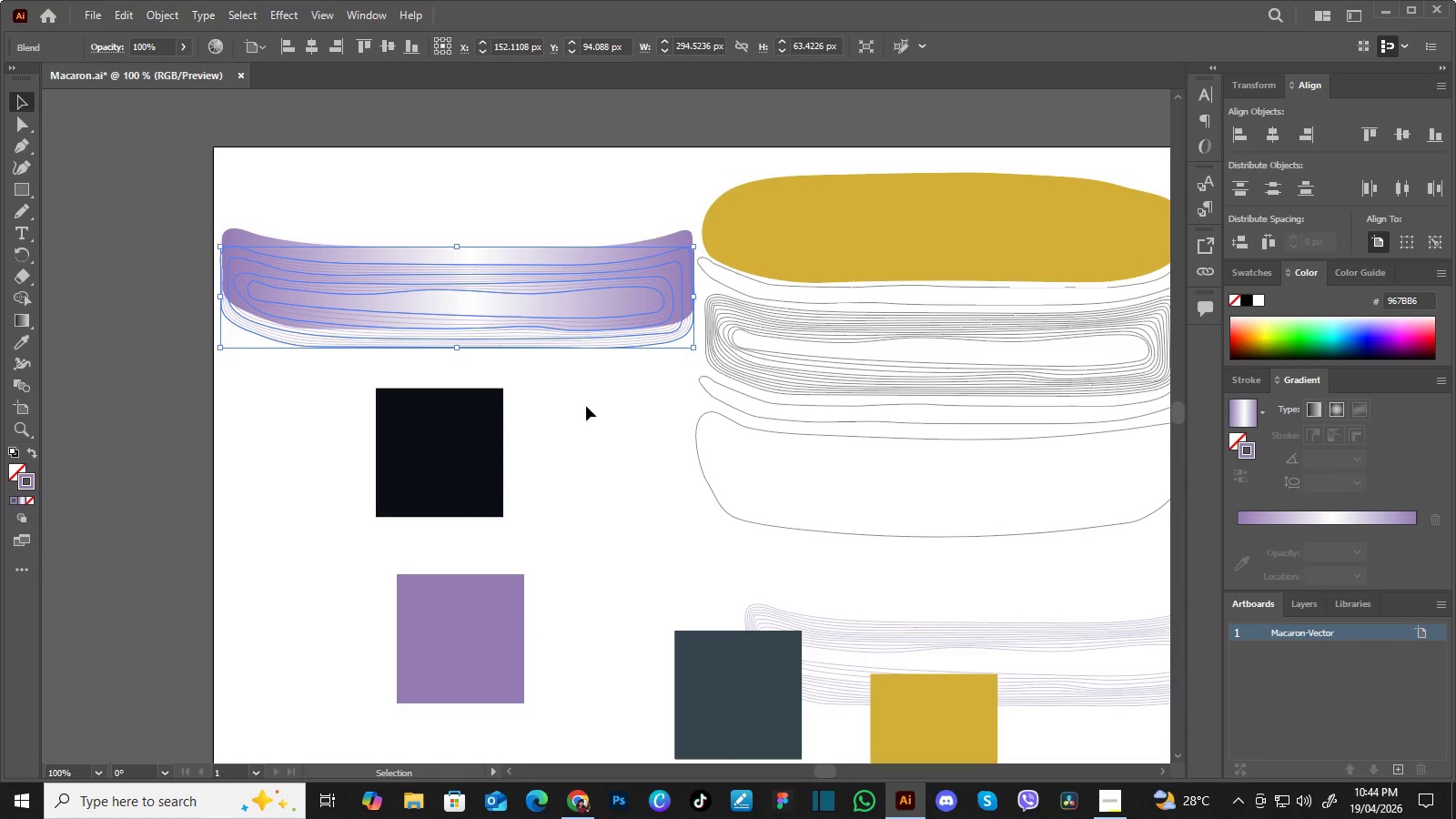 
left_click([585, 414])
 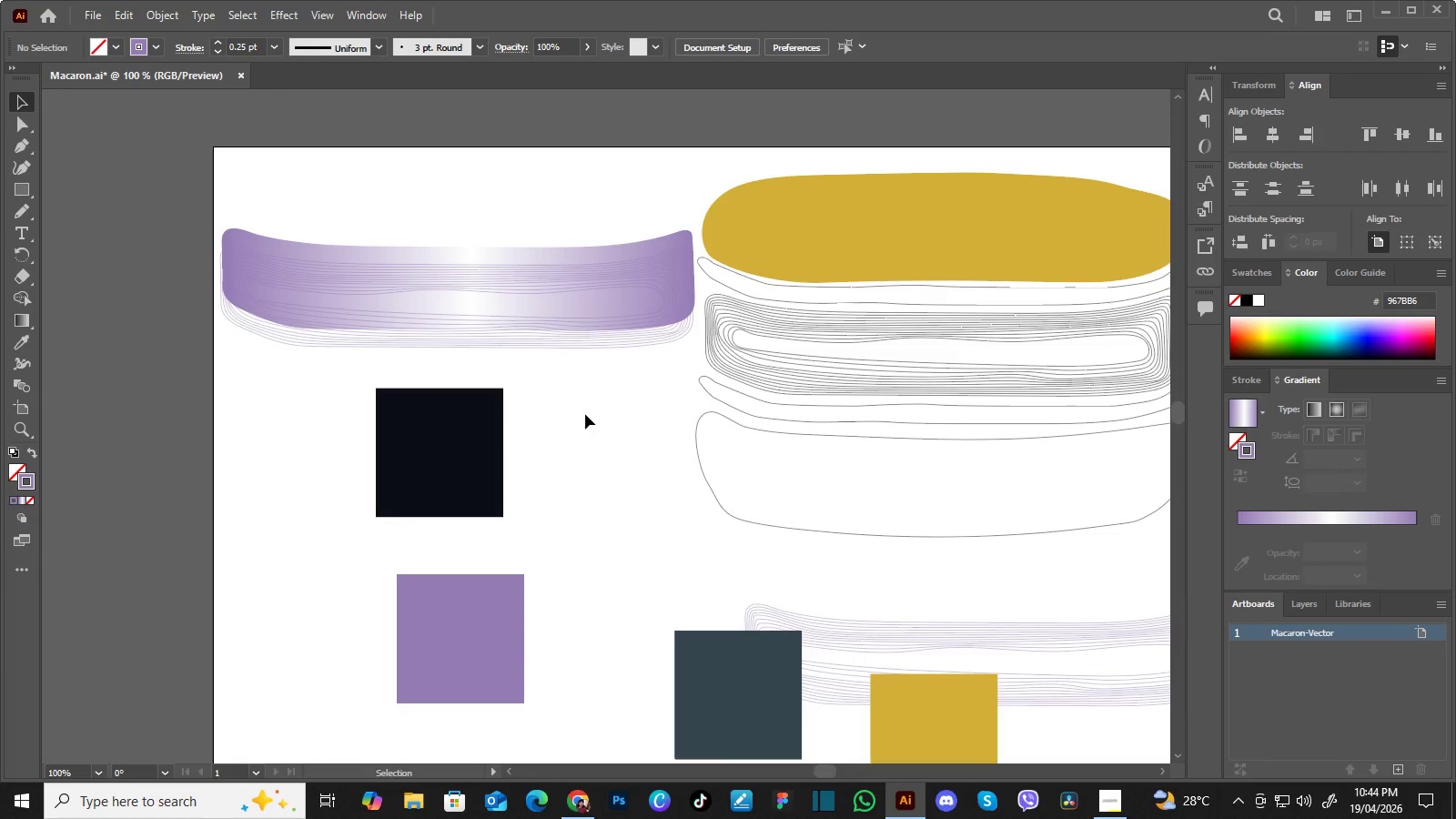 
key(Control+Equal)
 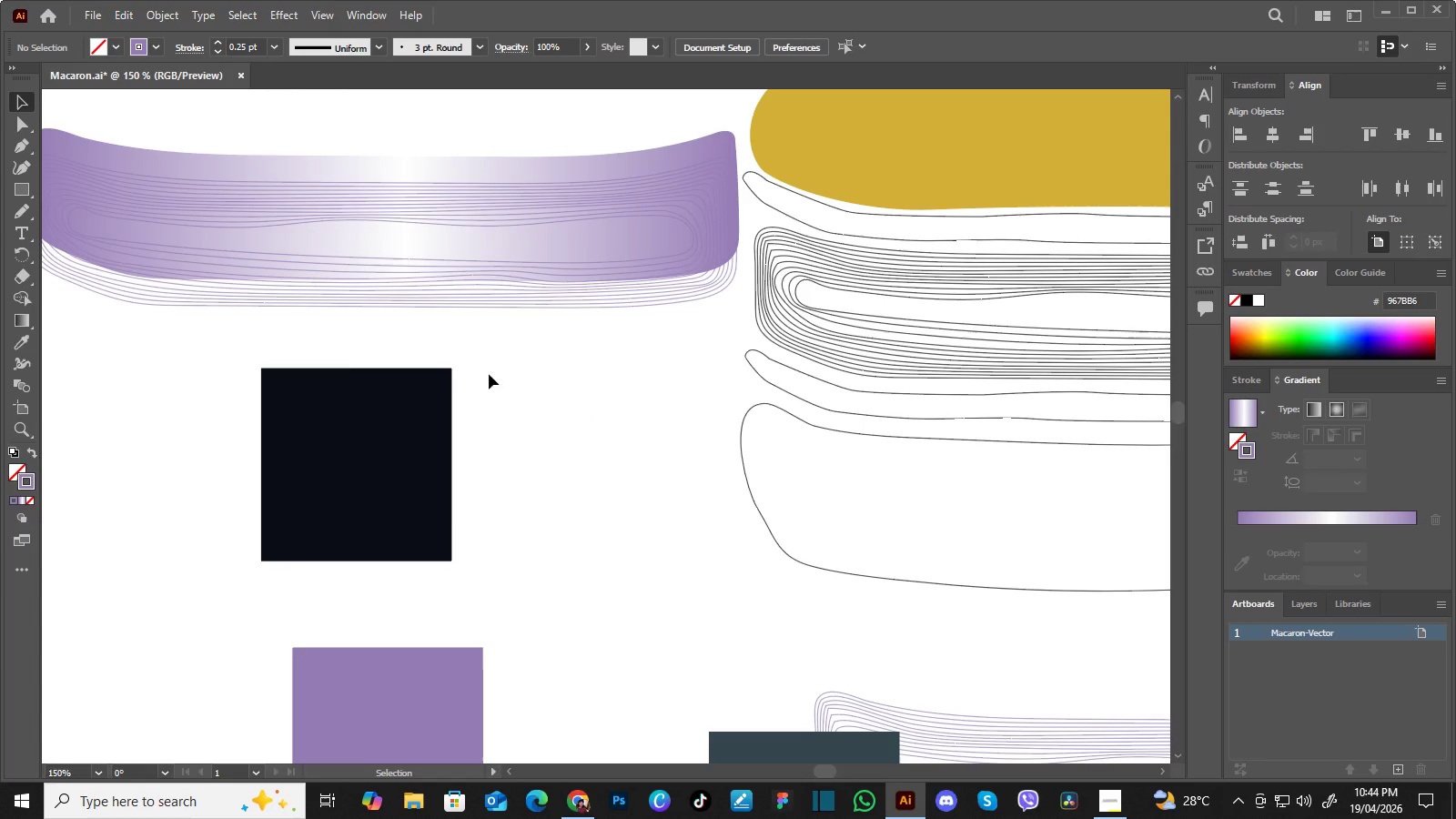 
hold_key(key=Space, duration=0.83)
 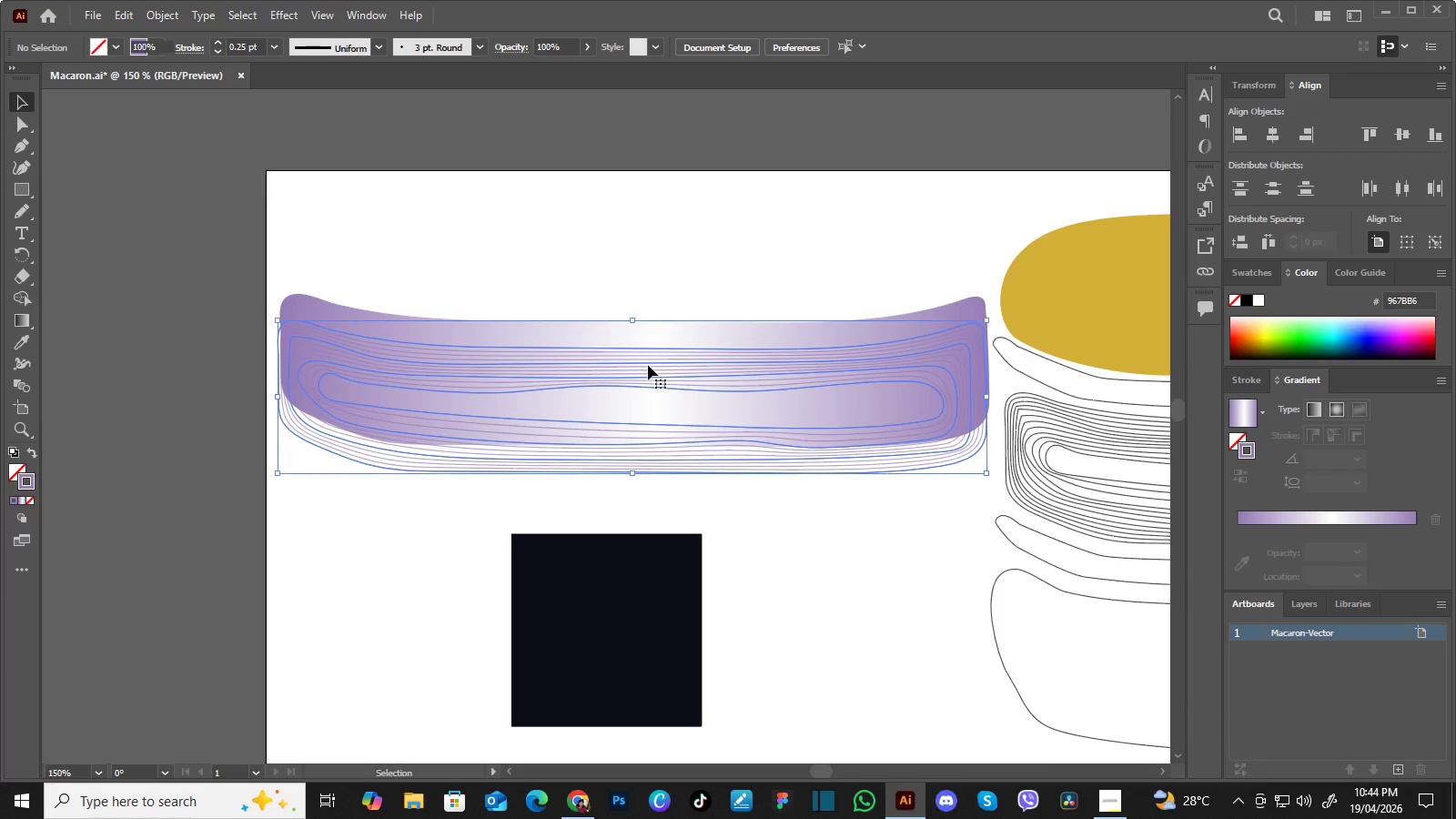 
left_click_drag(start_coordinate=[489, 374], to_coordinate=[714, 504])
 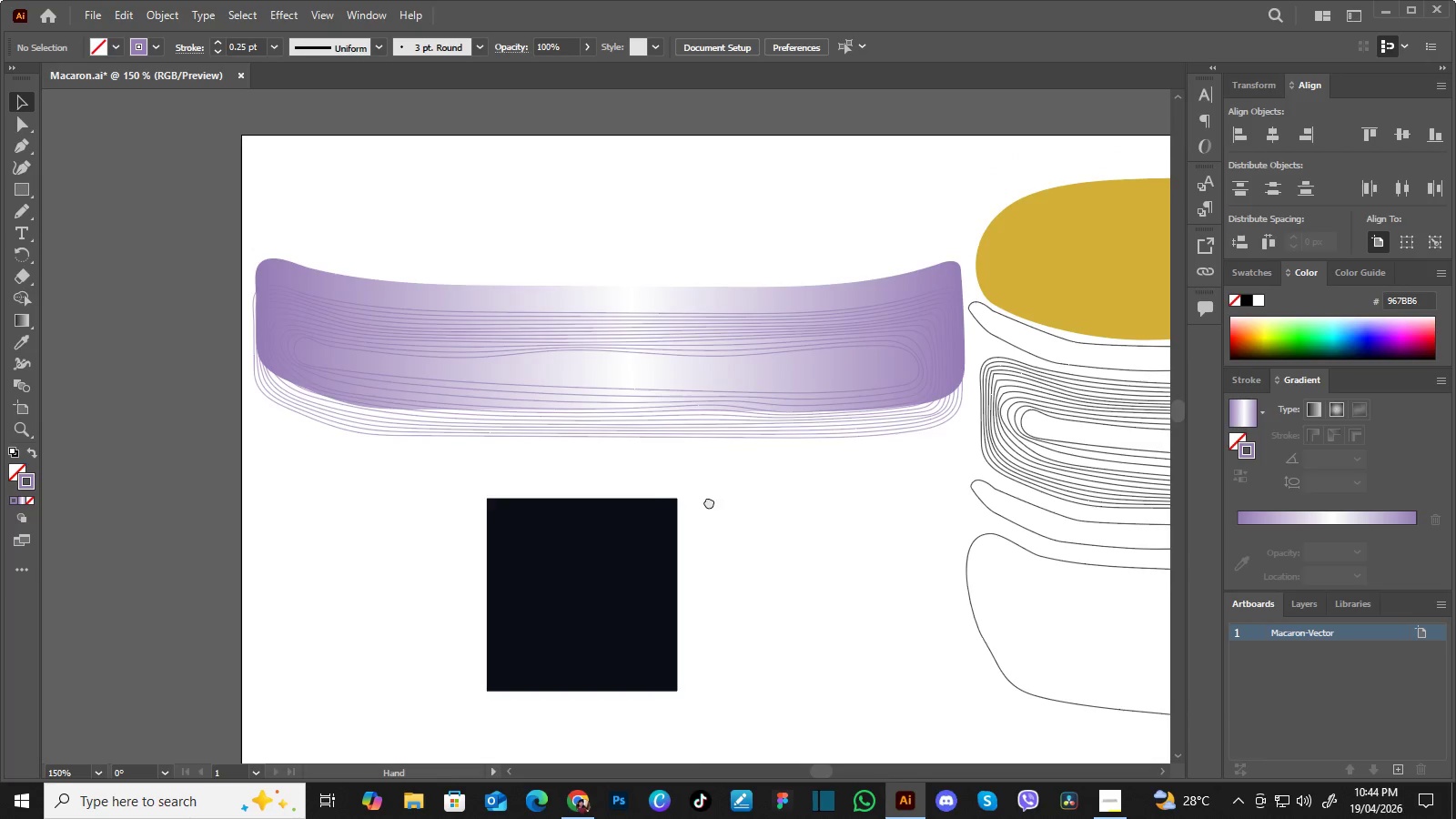 
left_click_drag(start_coordinate=[708, 497], to_coordinate=[733, 533])
 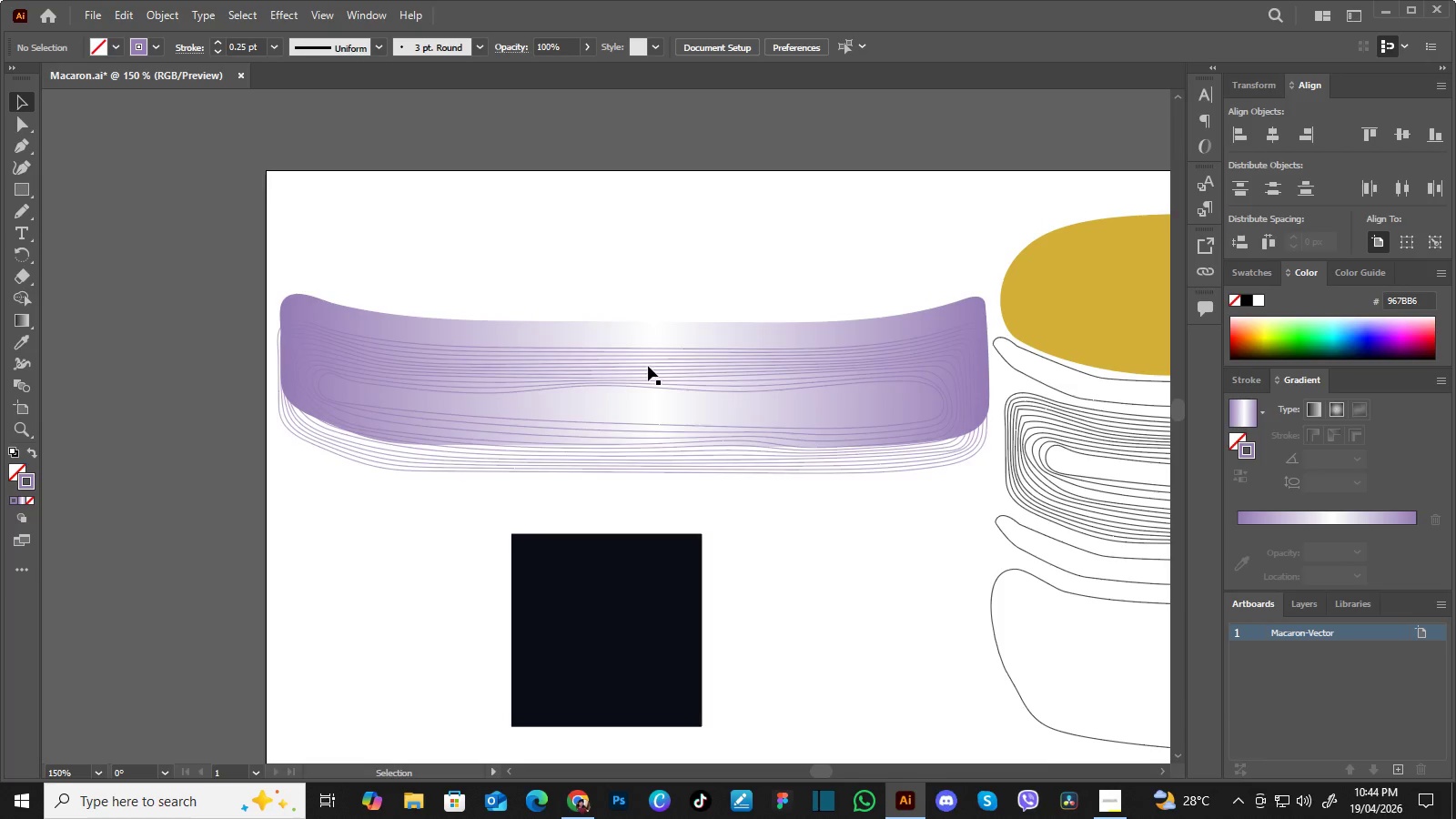 
left_click([648, 365])
 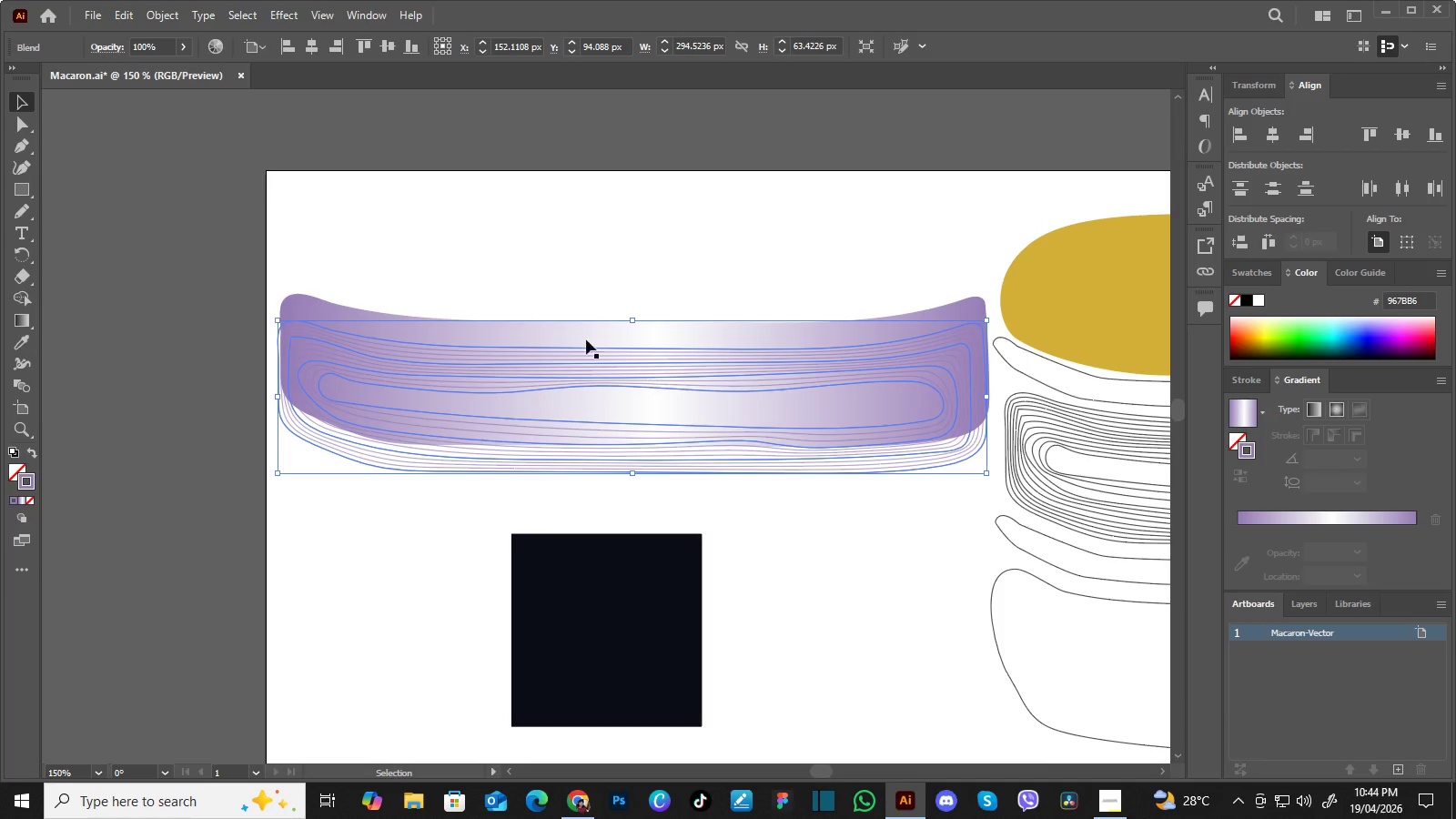 
hold_key(key=ShiftLeft, duration=1.39)
left_click([338, 307])
 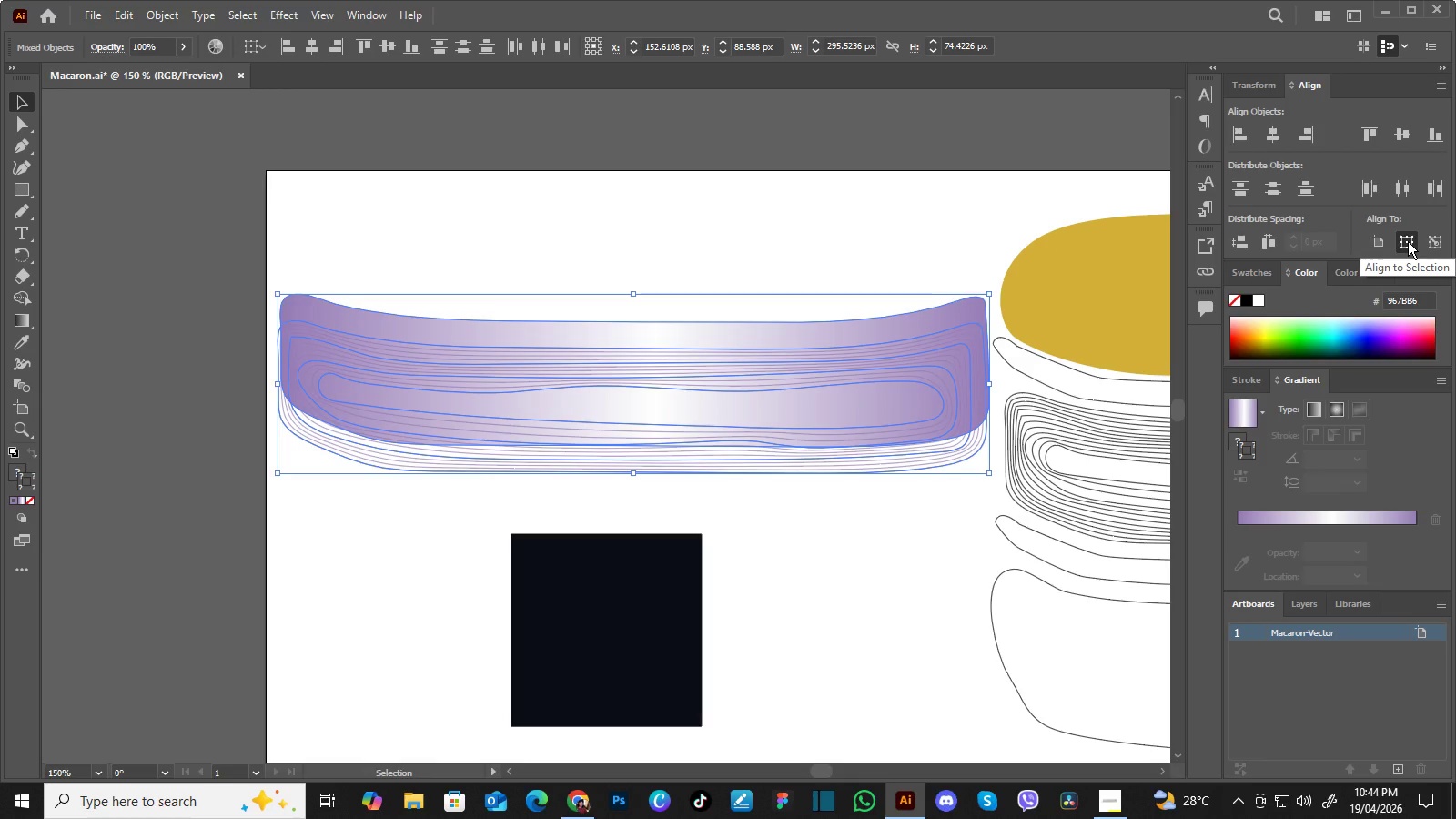 
wait(5.61)
 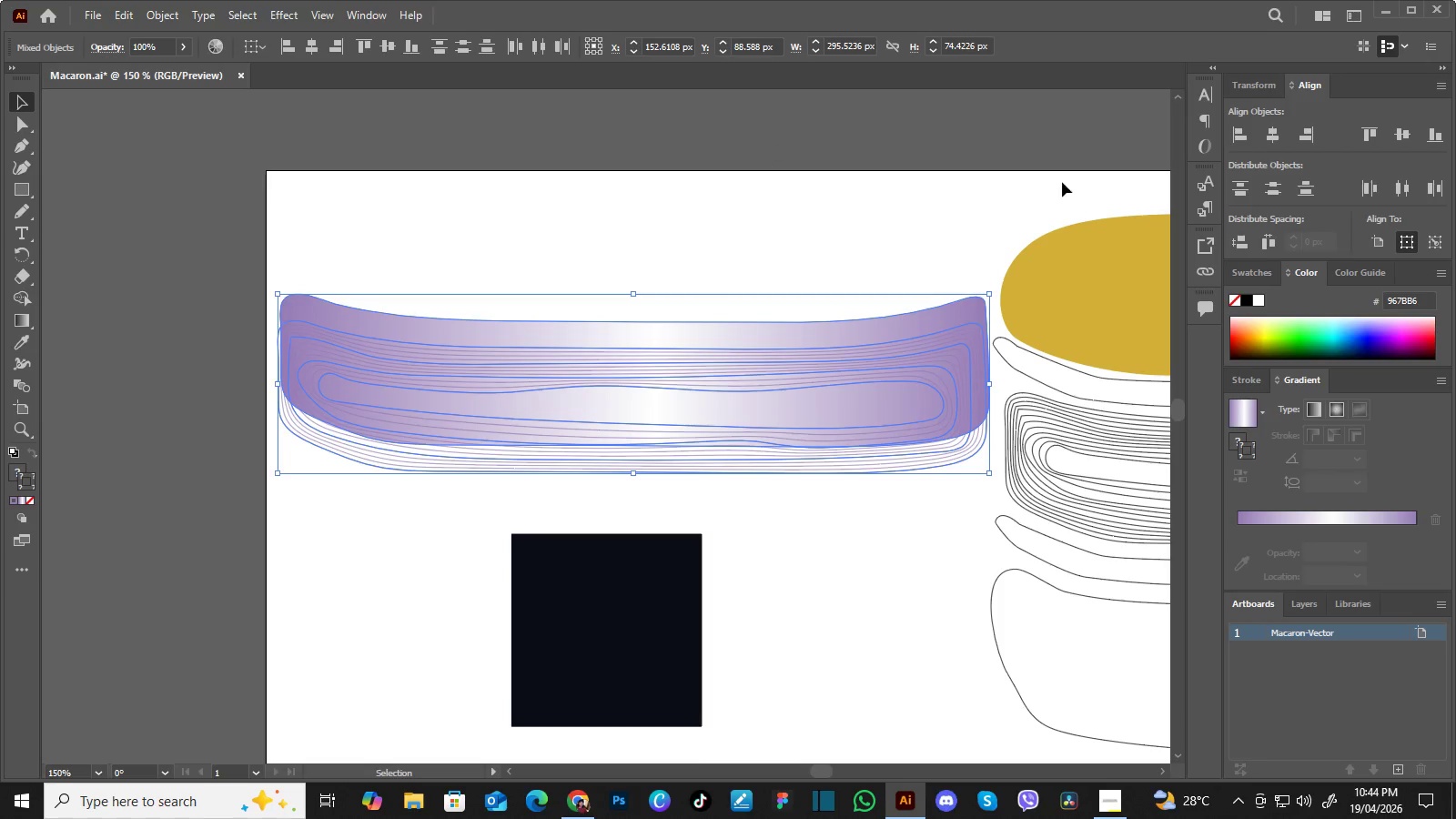 
left_click([1277, 142])
 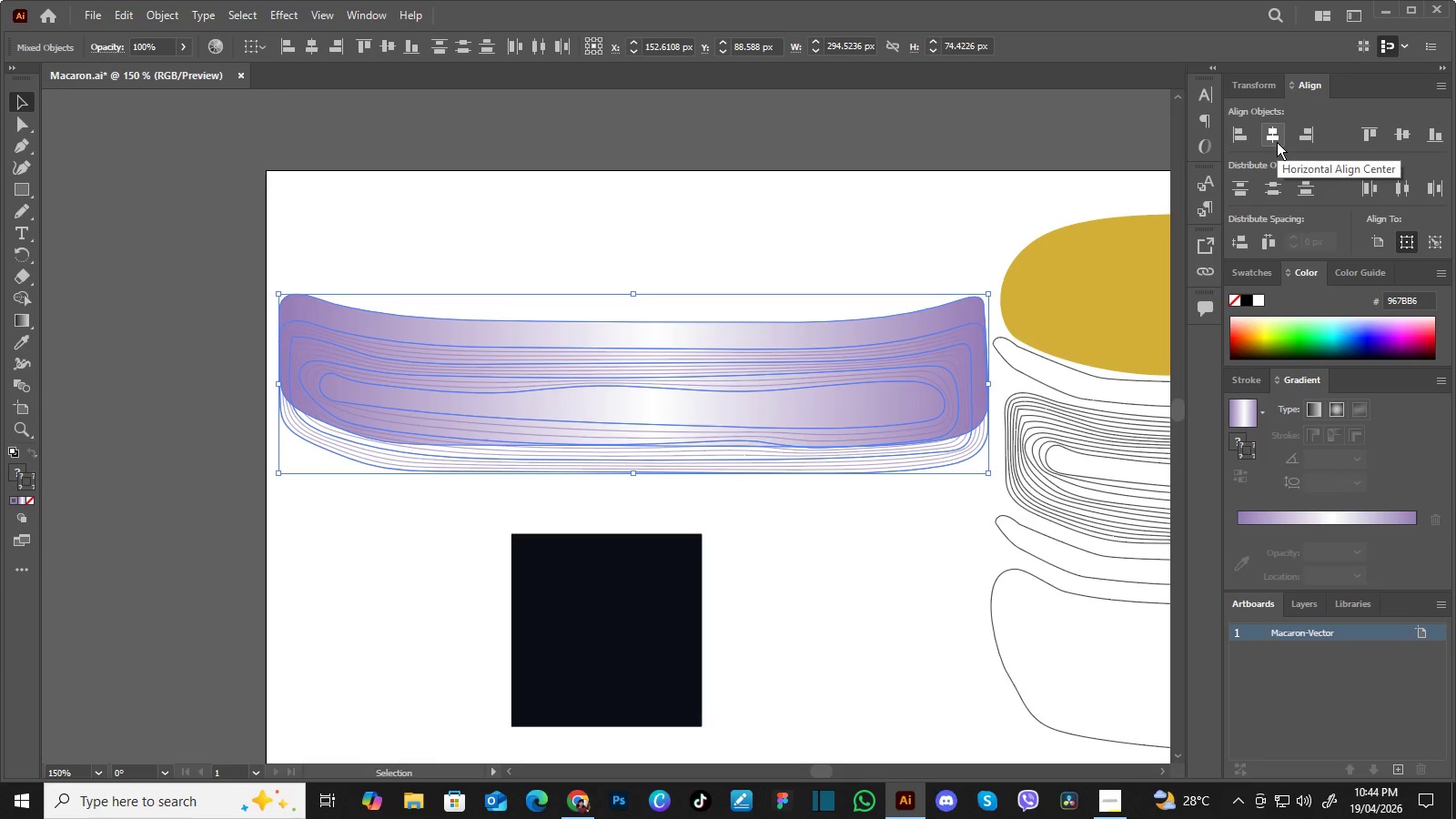 
left_click([1277, 142])
 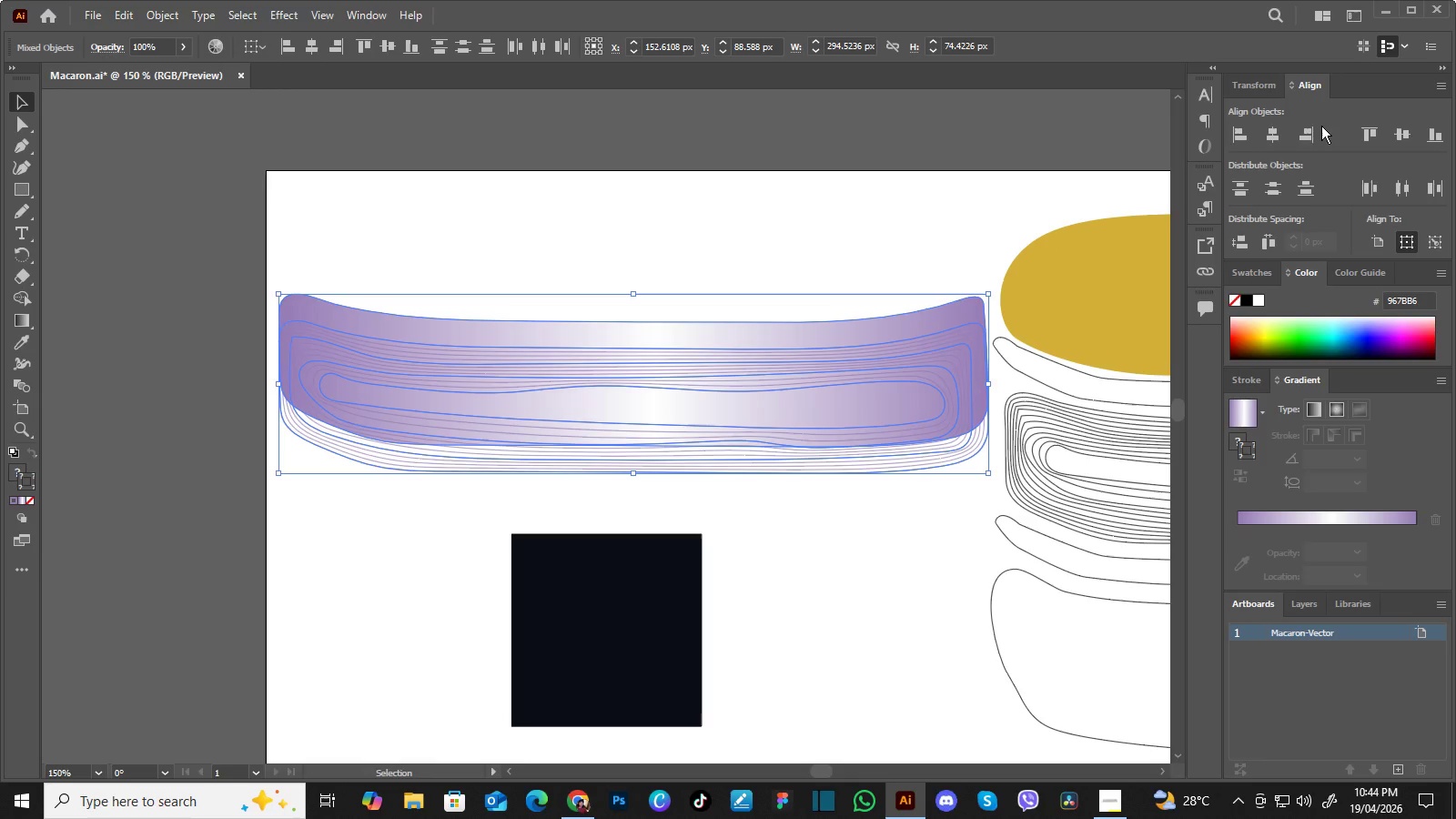 
left_click([1279, 134])
 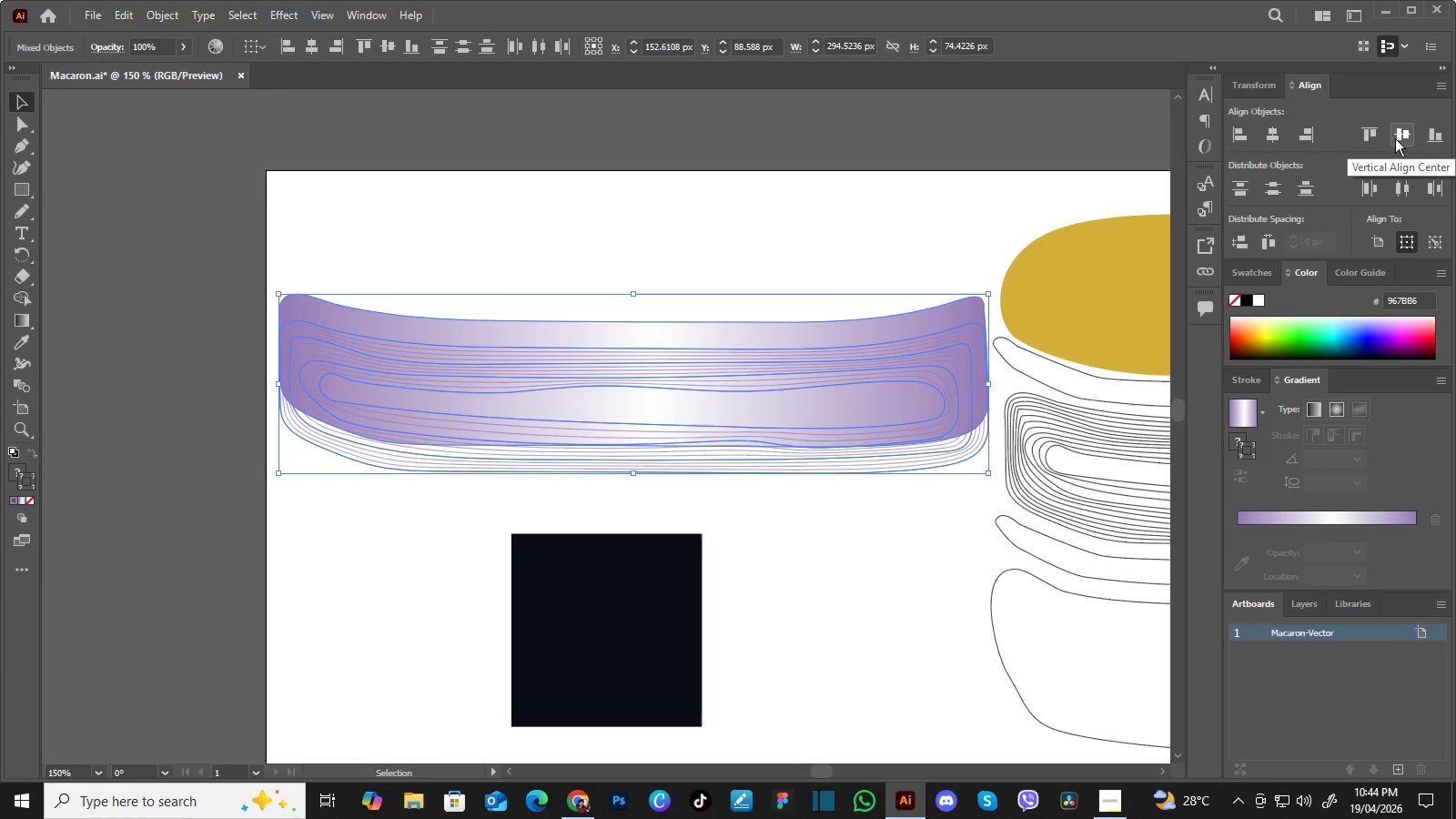 
left_click([1395, 137])
 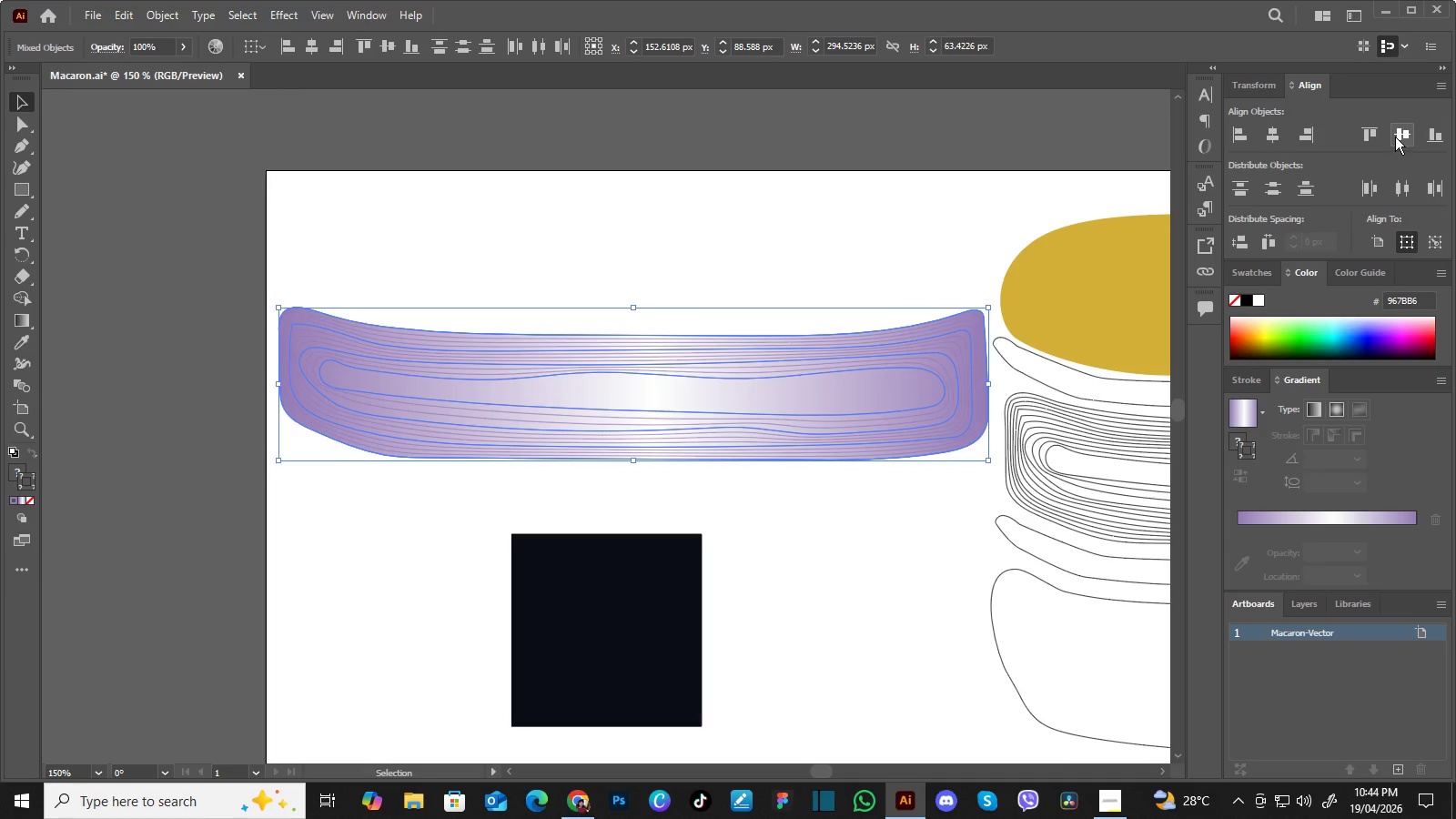 
left_click([1395, 136])
 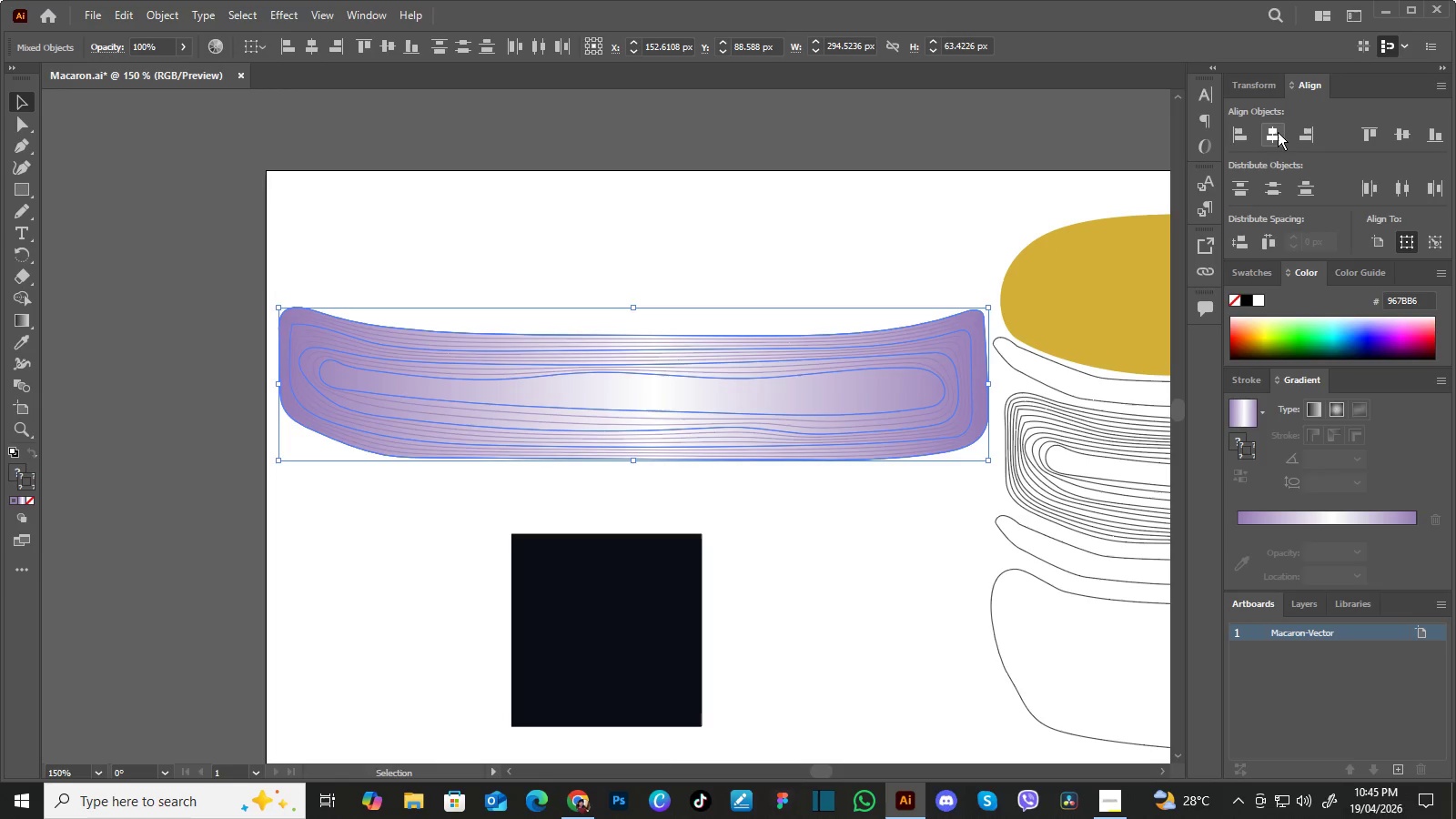 
left_click([1278, 131])
 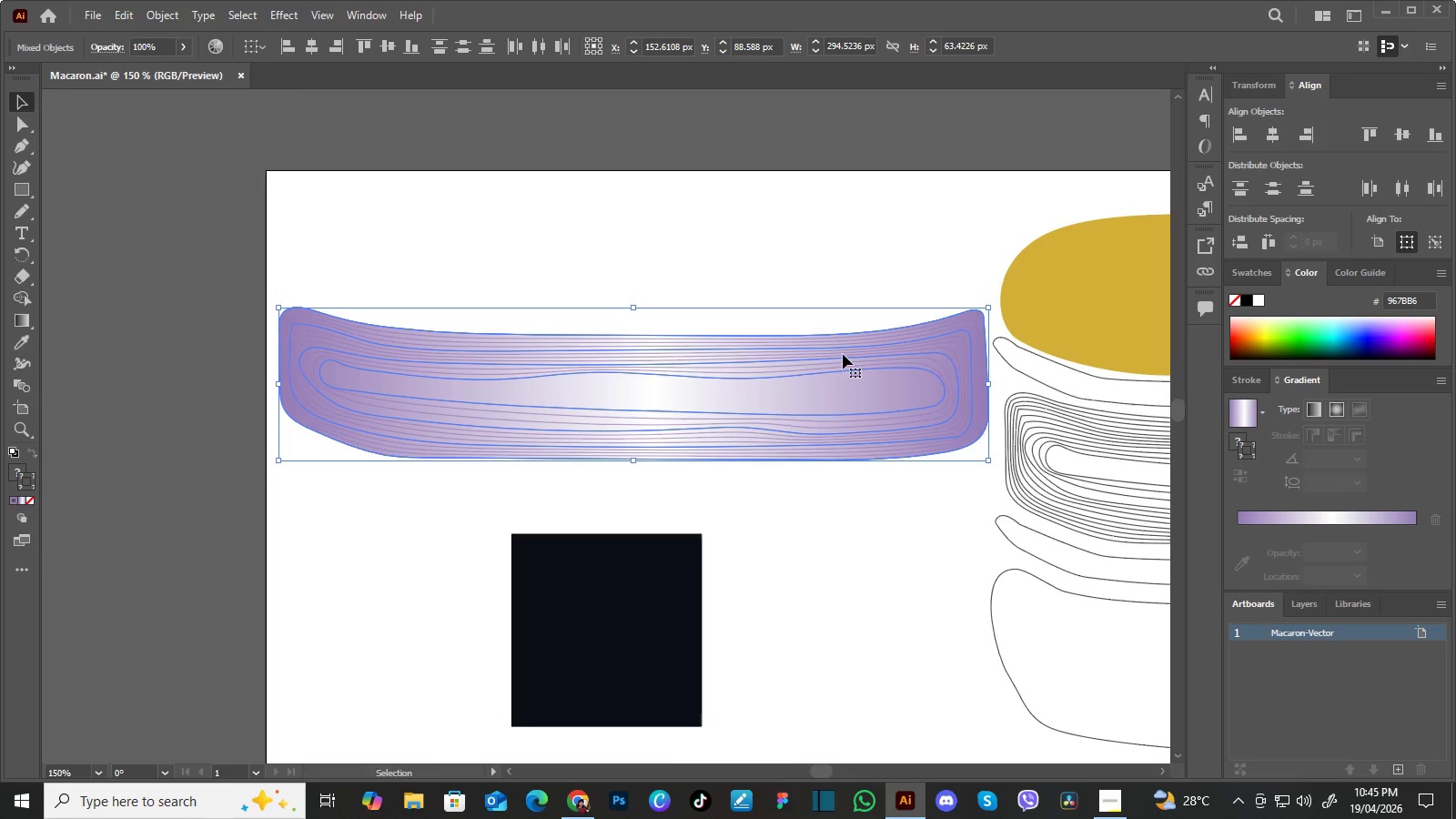 
right_click([826, 346])
 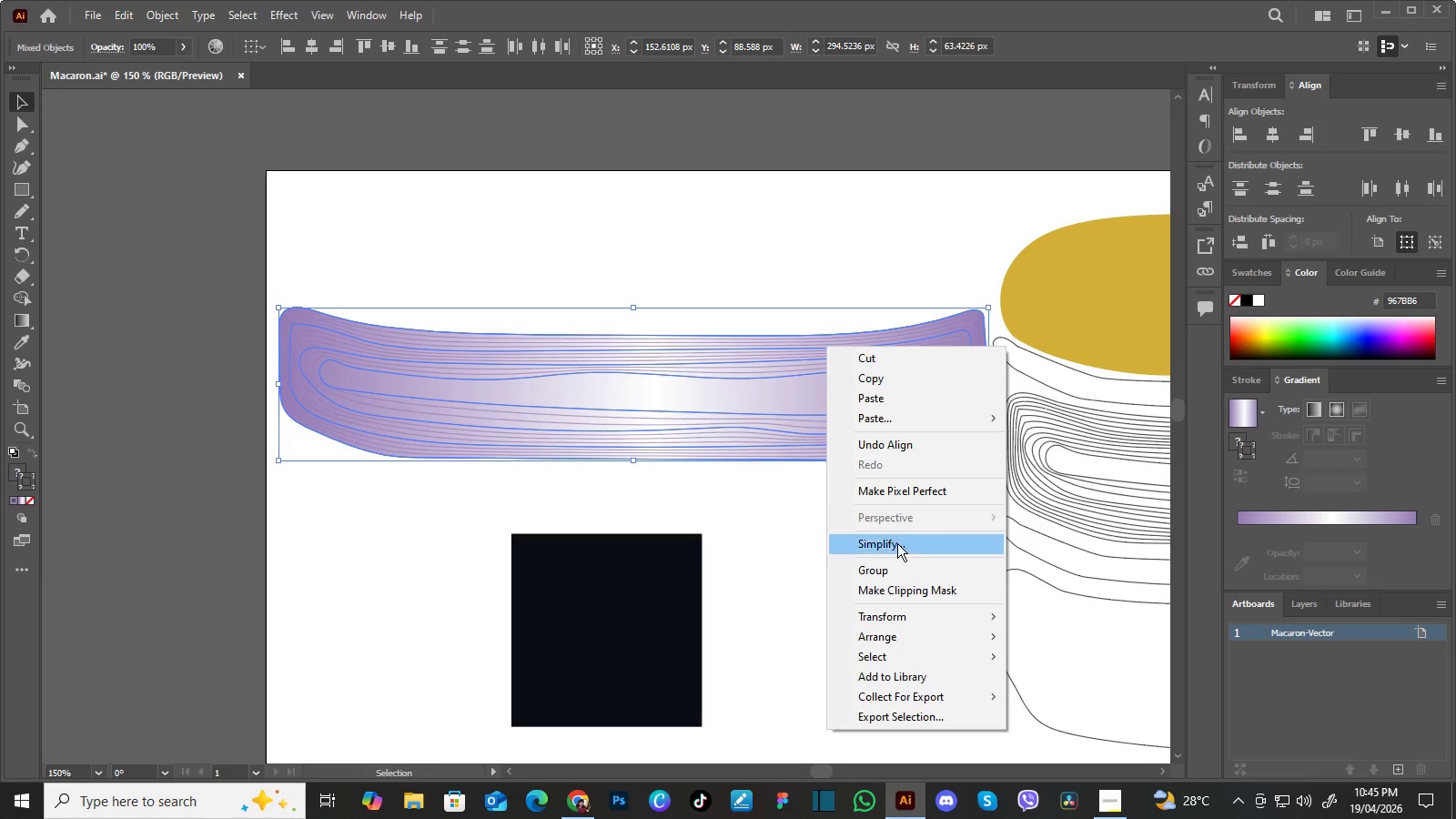 
left_click([900, 569])
 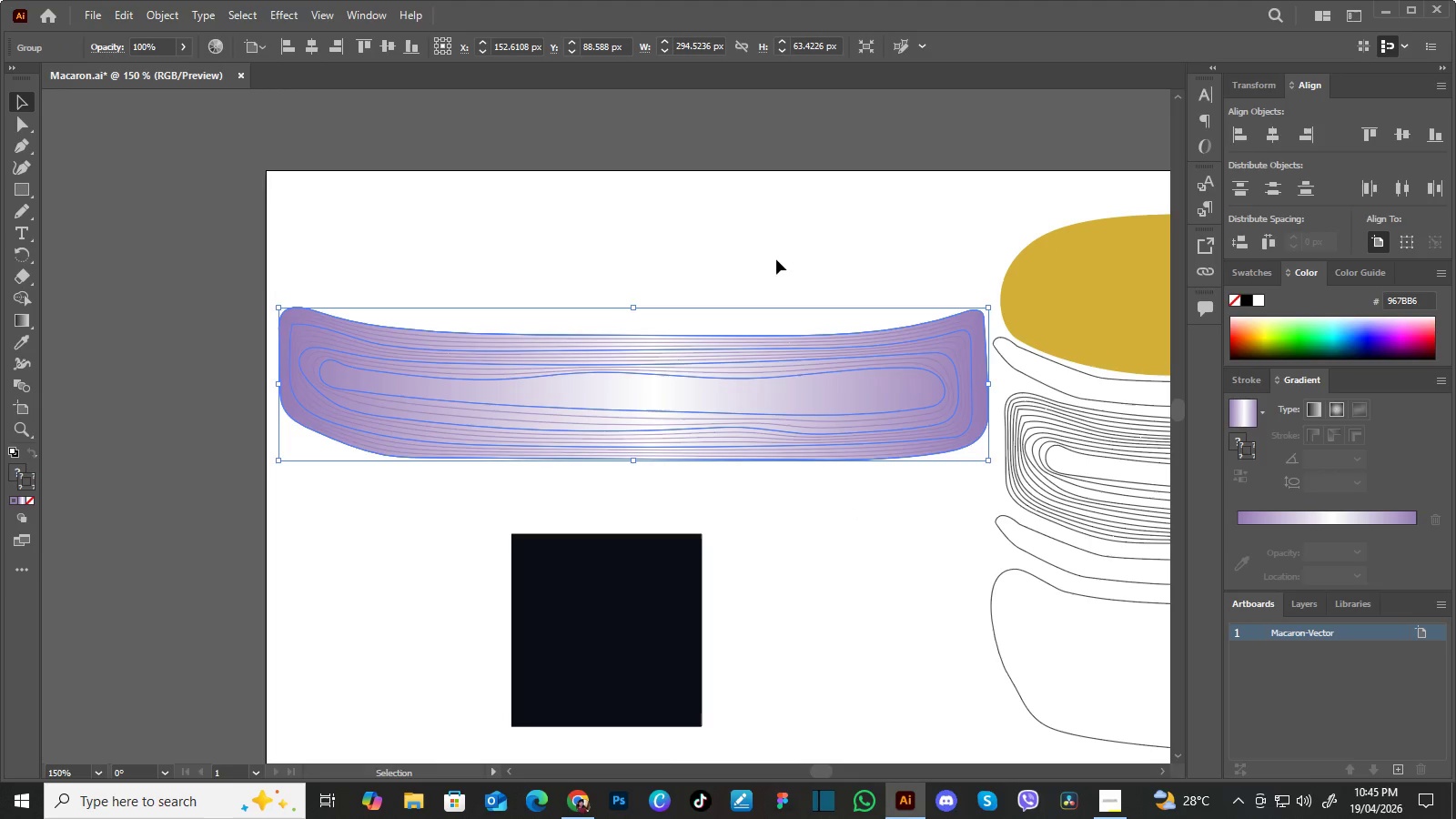 
left_click([775, 256])
 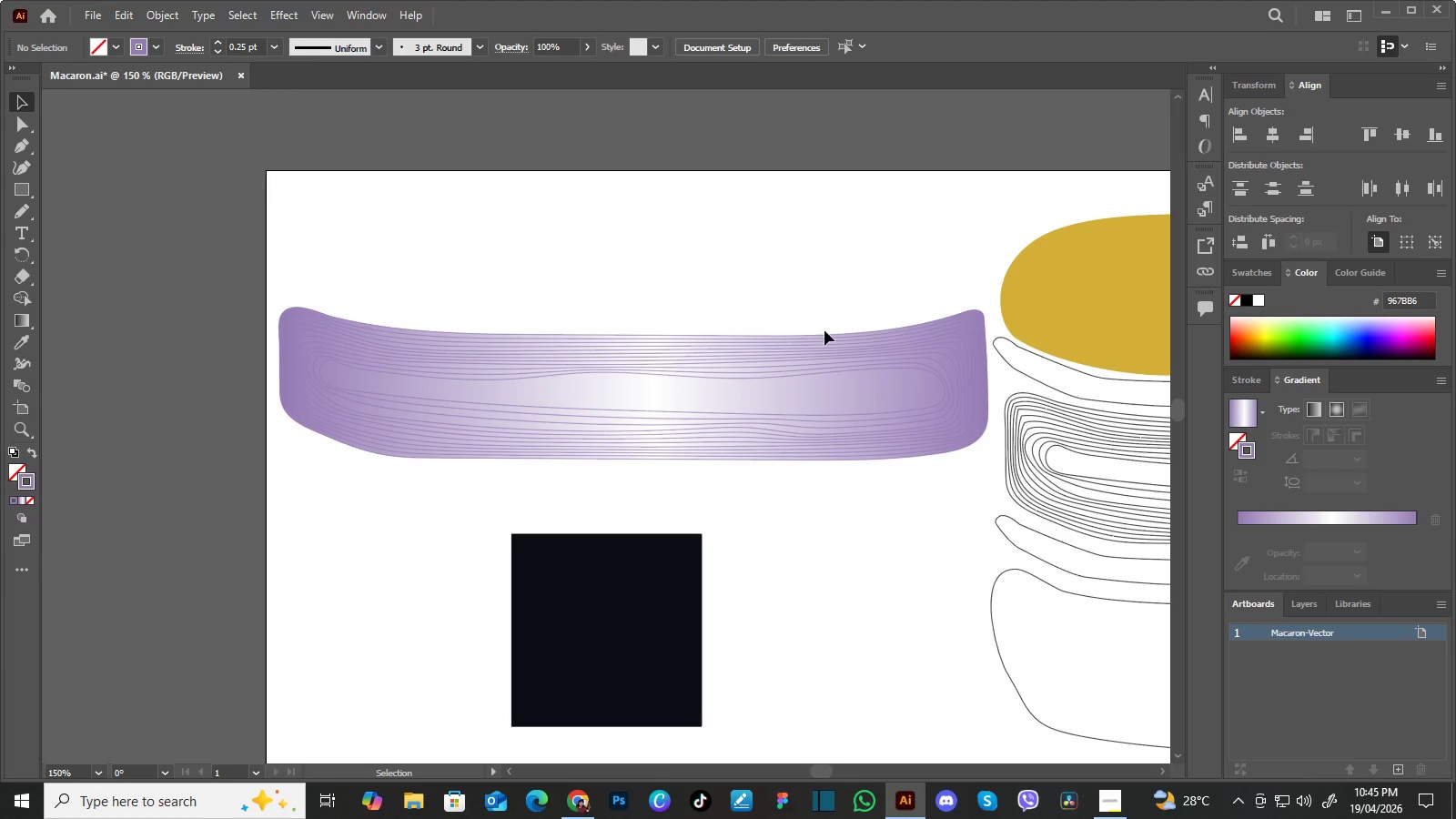 
hold_key(key=Space, duration=1.52)
 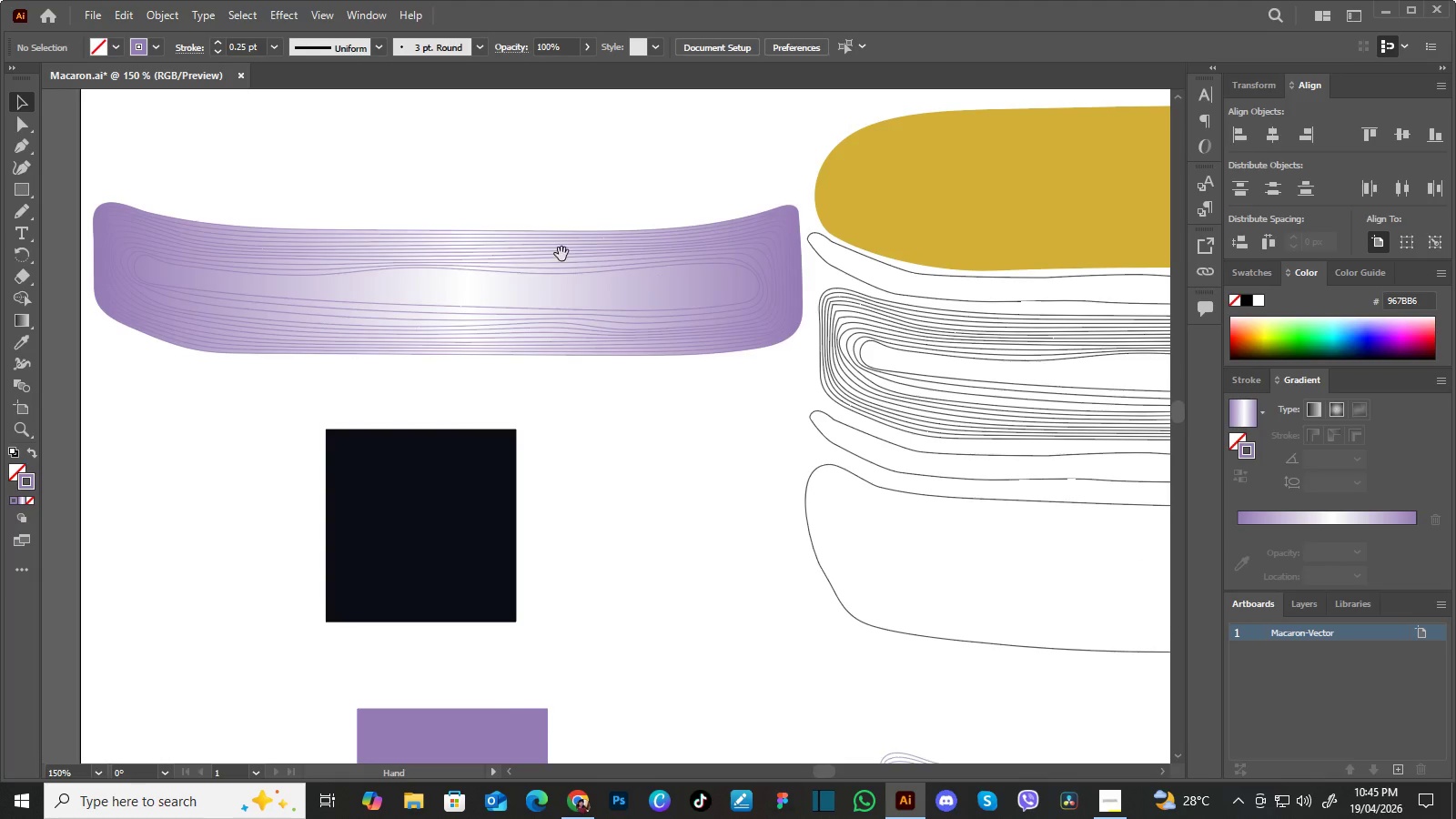 
left_click_drag(start_coordinate=[869, 391], to_coordinate=[826, 295])
 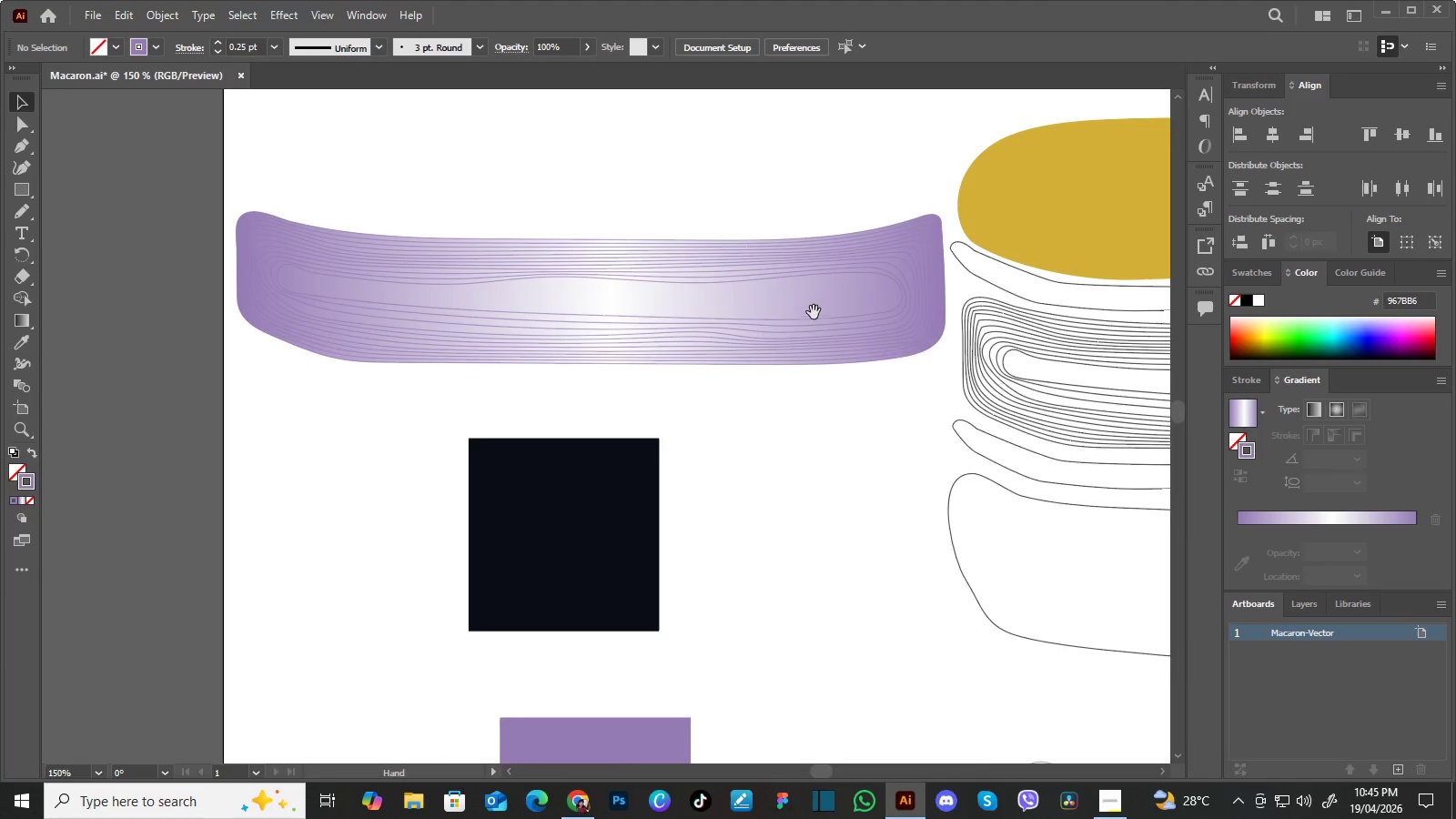 
left_click_drag(start_coordinate=[811, 310], to_coordinate=[740, 286])
 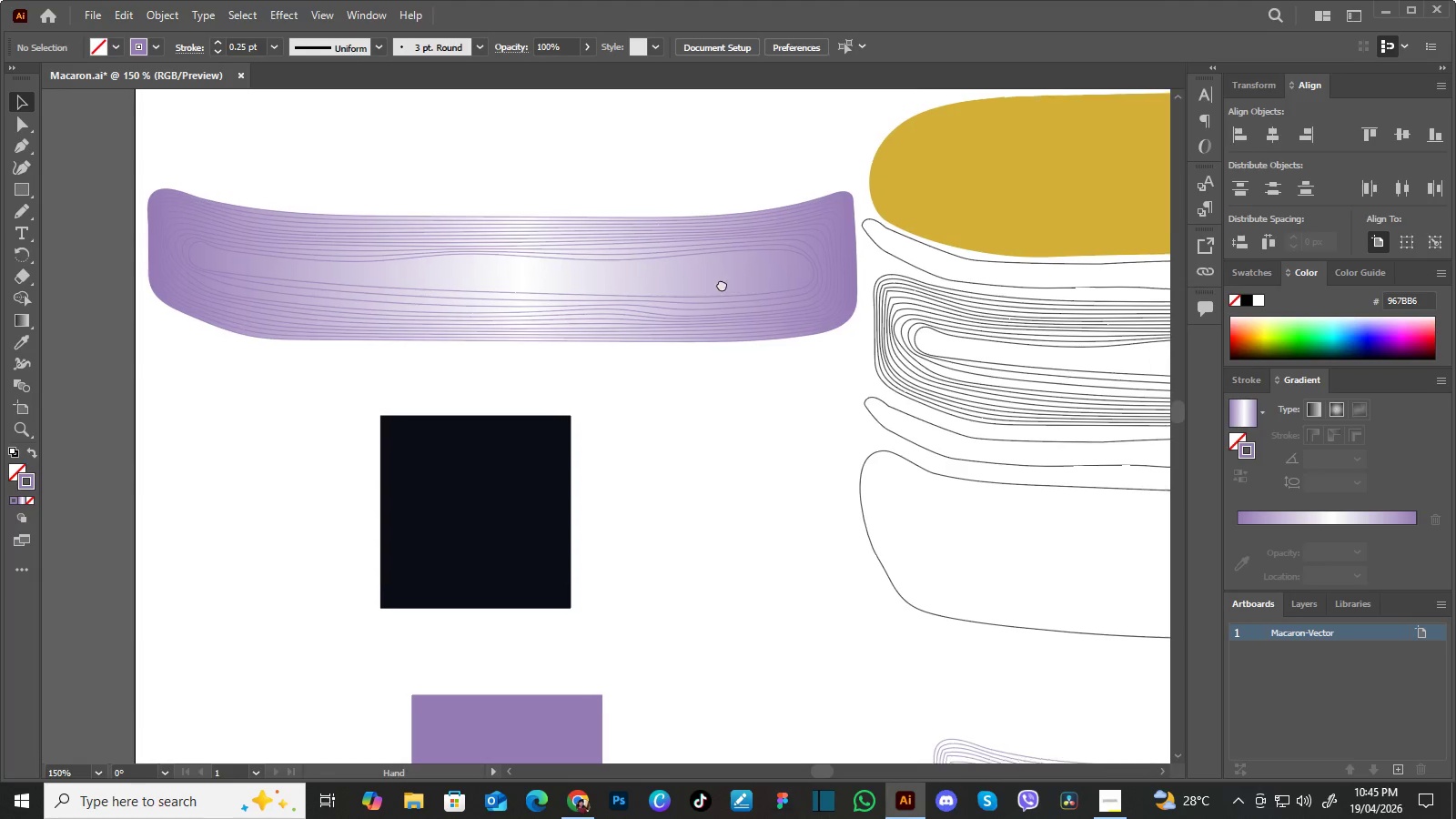 
left_click_drag(start_coordinate=[752, 280], to_coordinate=[705, 286])
 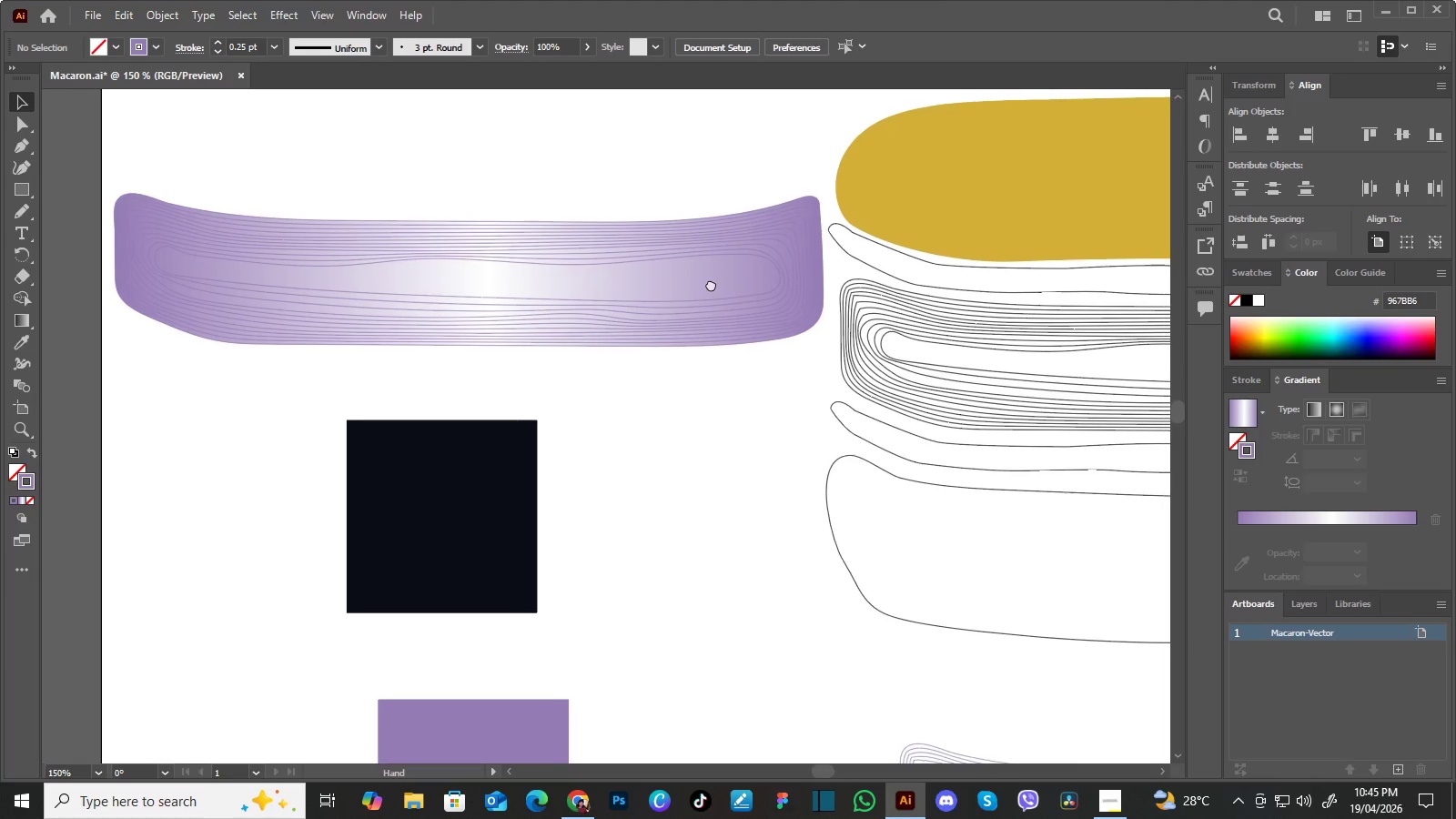 
hold_key(key=Space, duration=0.58)
 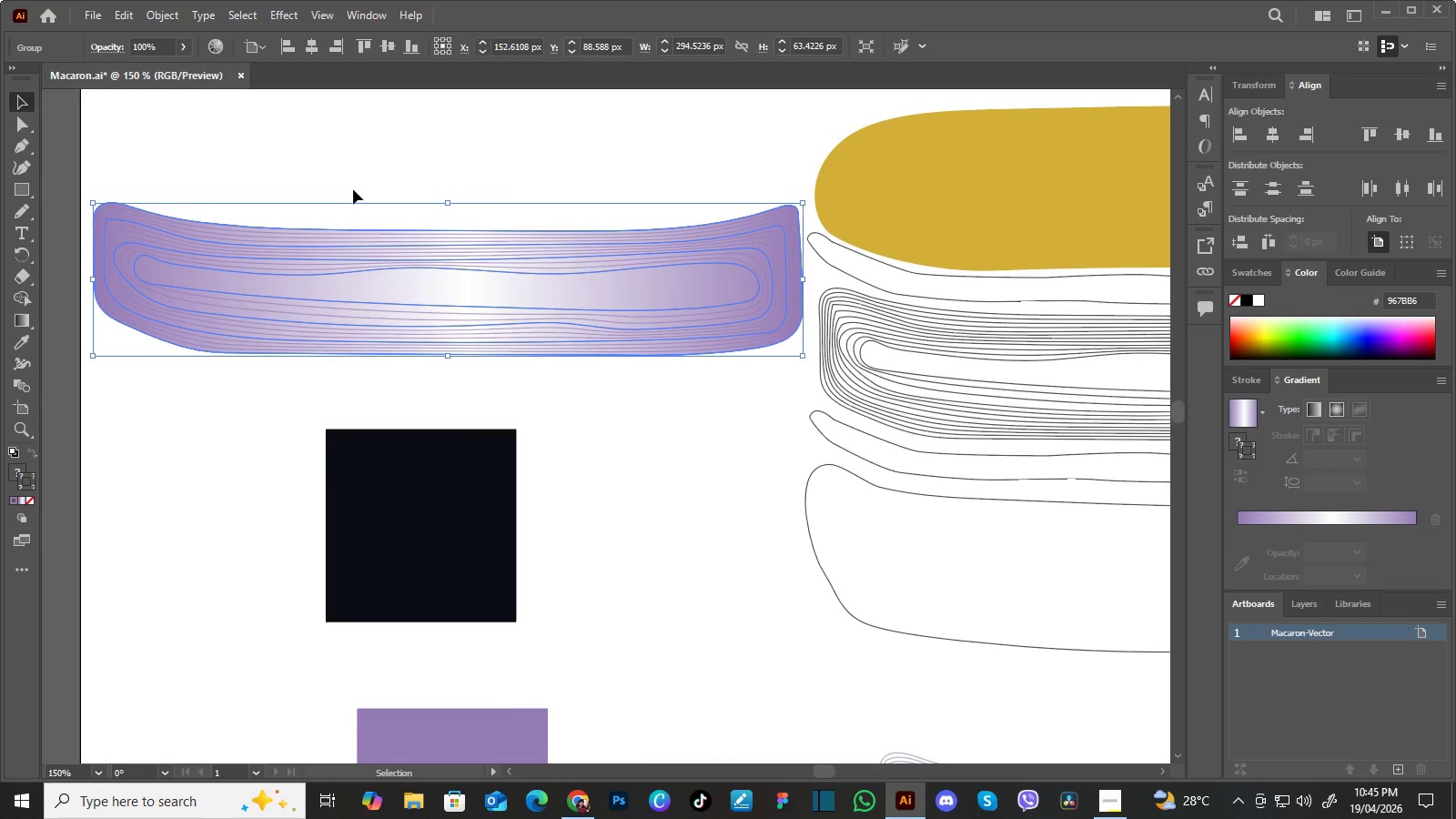 
left_click_drag(start_coordinate=[729, 277], to_coordinate=[702, 287])
 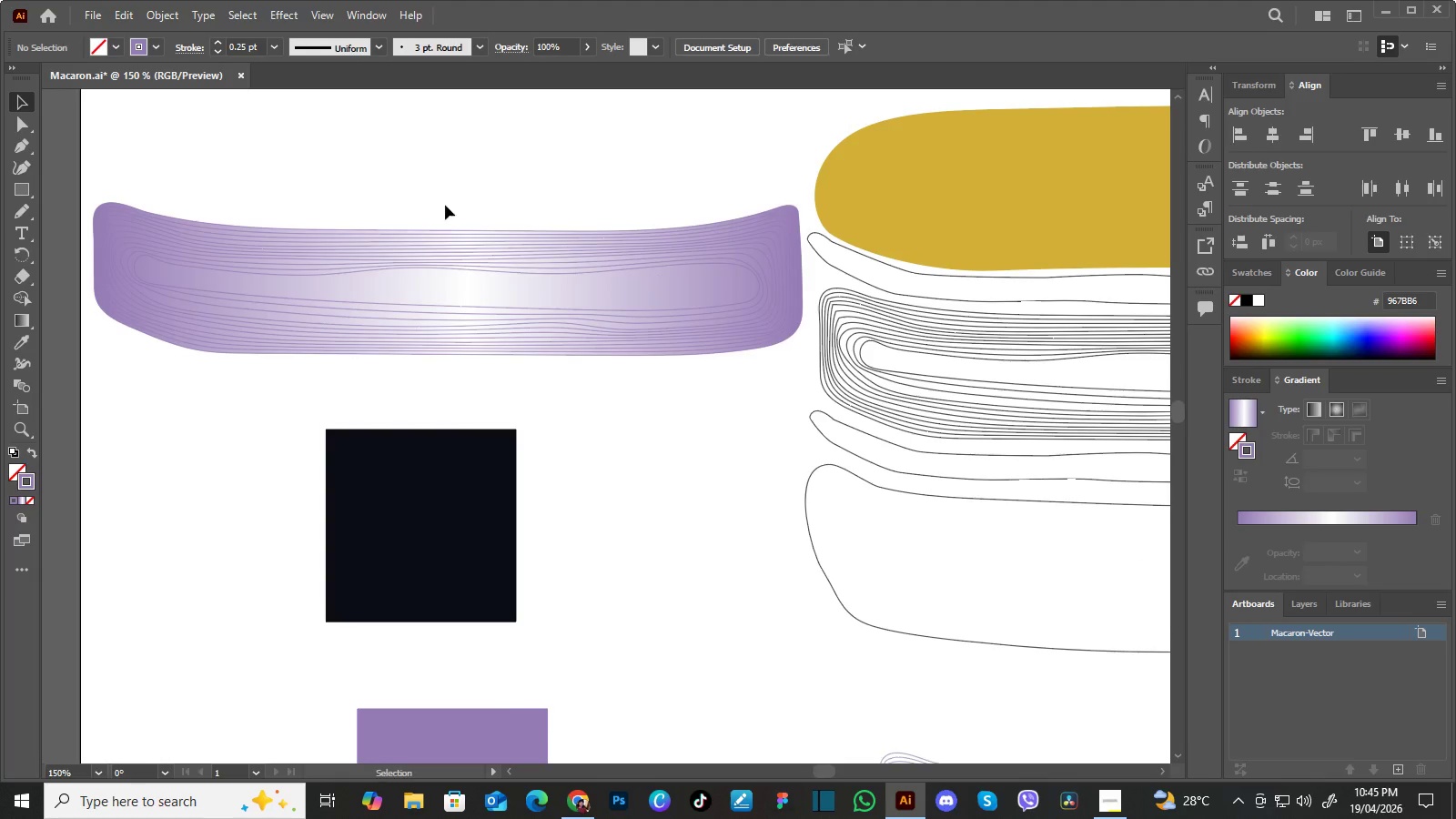 
left_click_drag(start_coordinate=[422, 209], to_coordinate=[404, 243])
 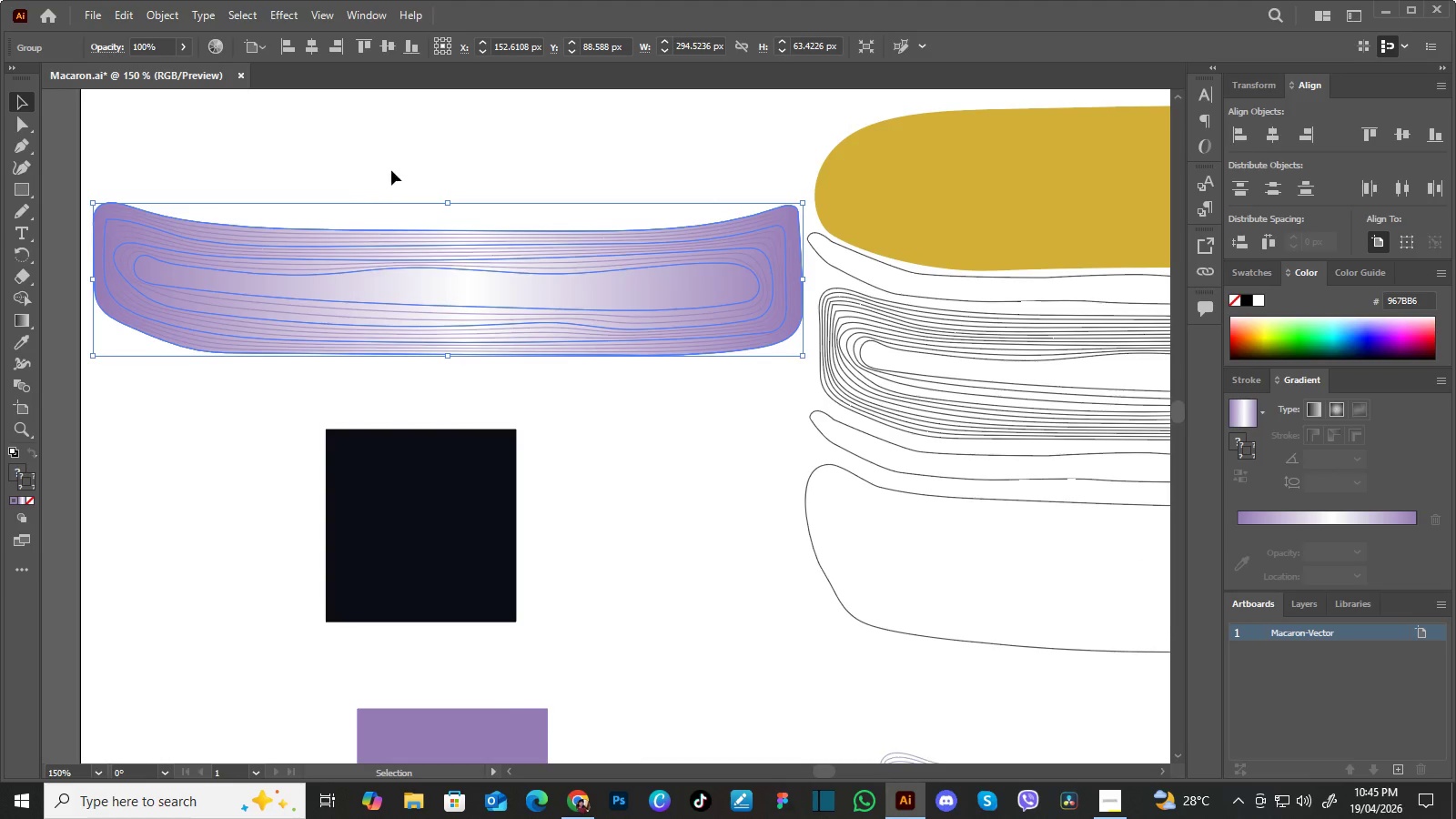 
left_click([391, 162])
 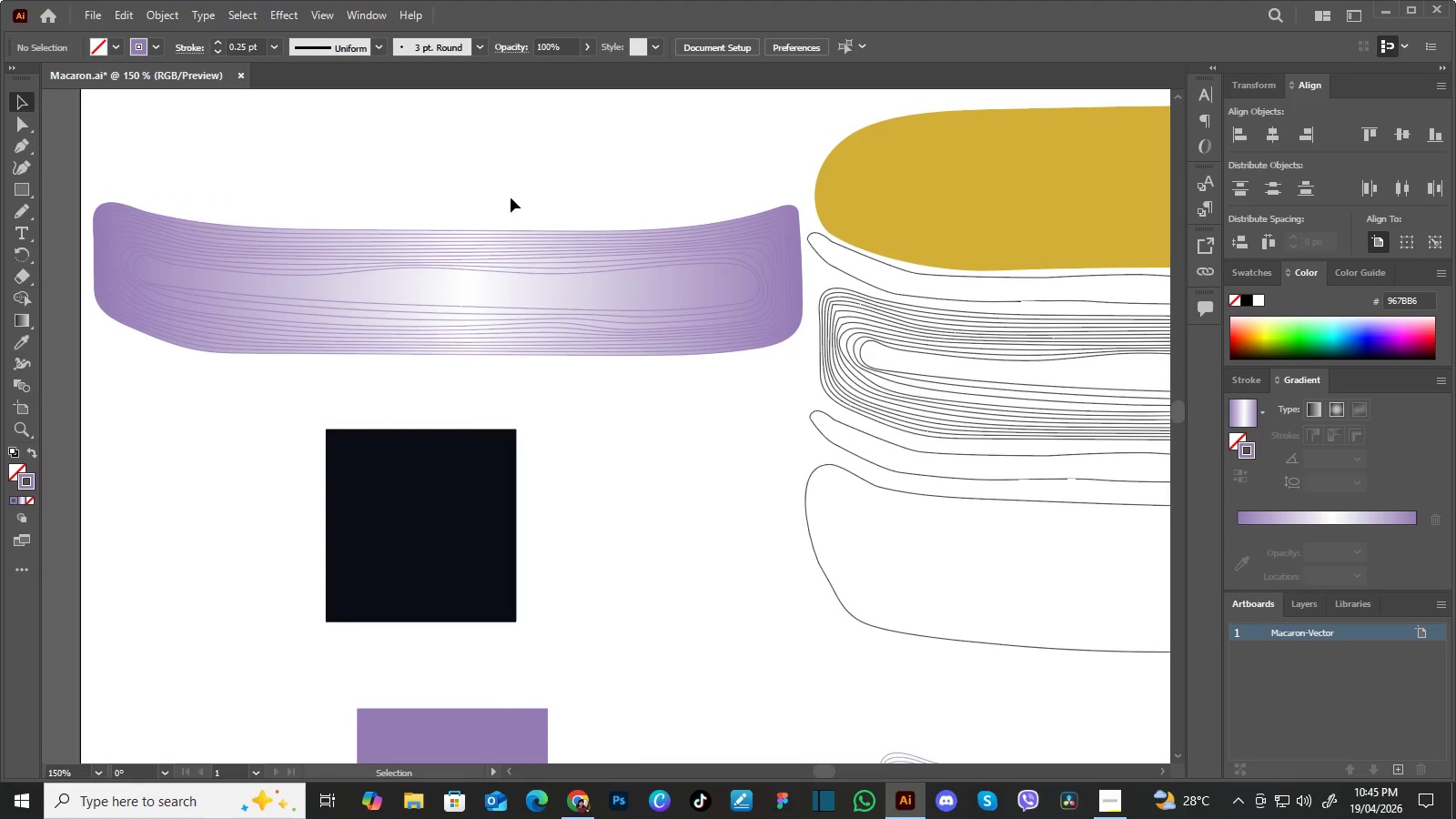 
hold_key(key=Space, duration=1.53)
 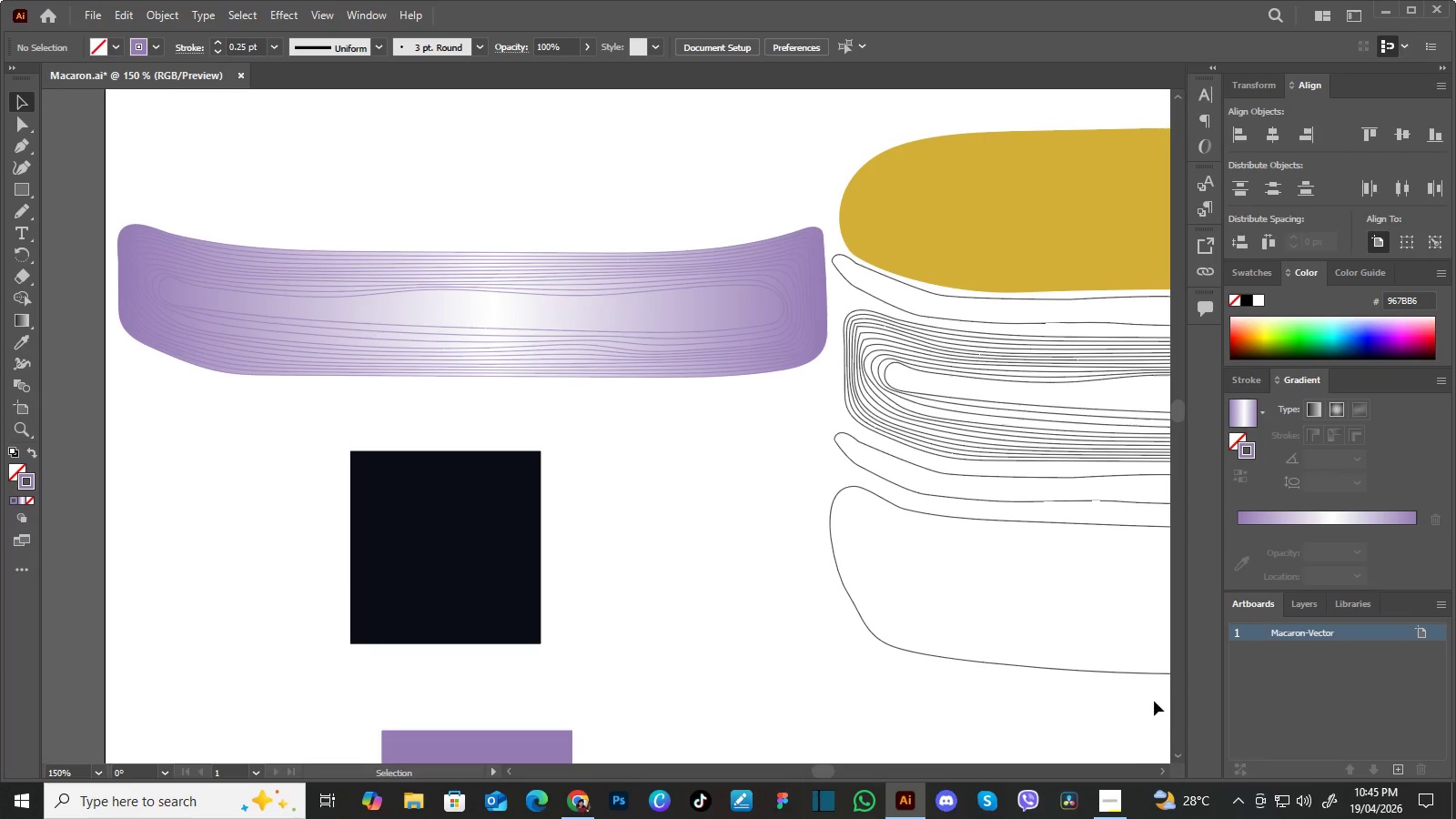 
left_click_drag(start_coordinate=[505, 207], to_coordinate=[507, 225])
 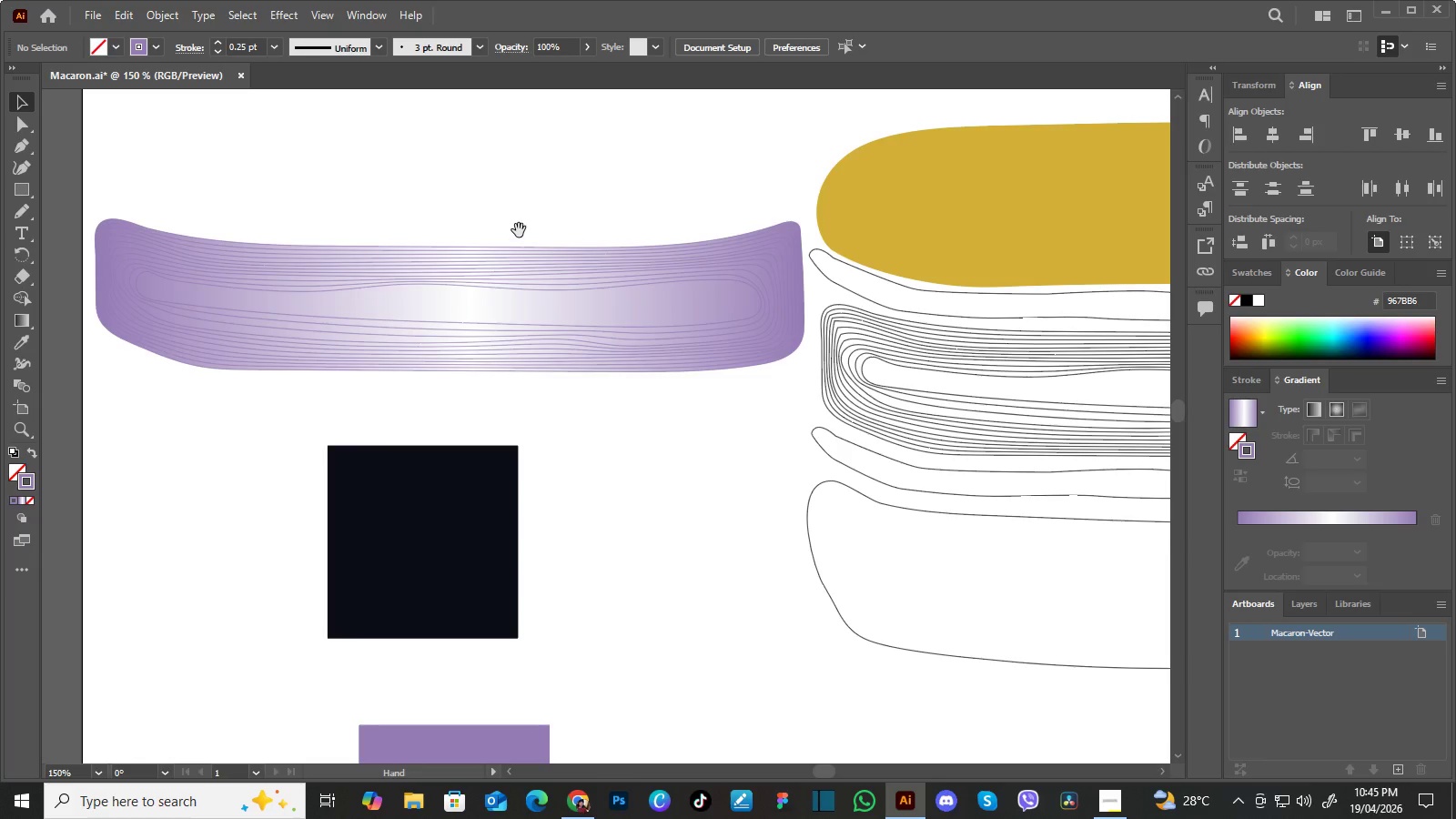 
left_click_drag(start_coordinate=[578, 279], to_coordinate=[601, 285])
 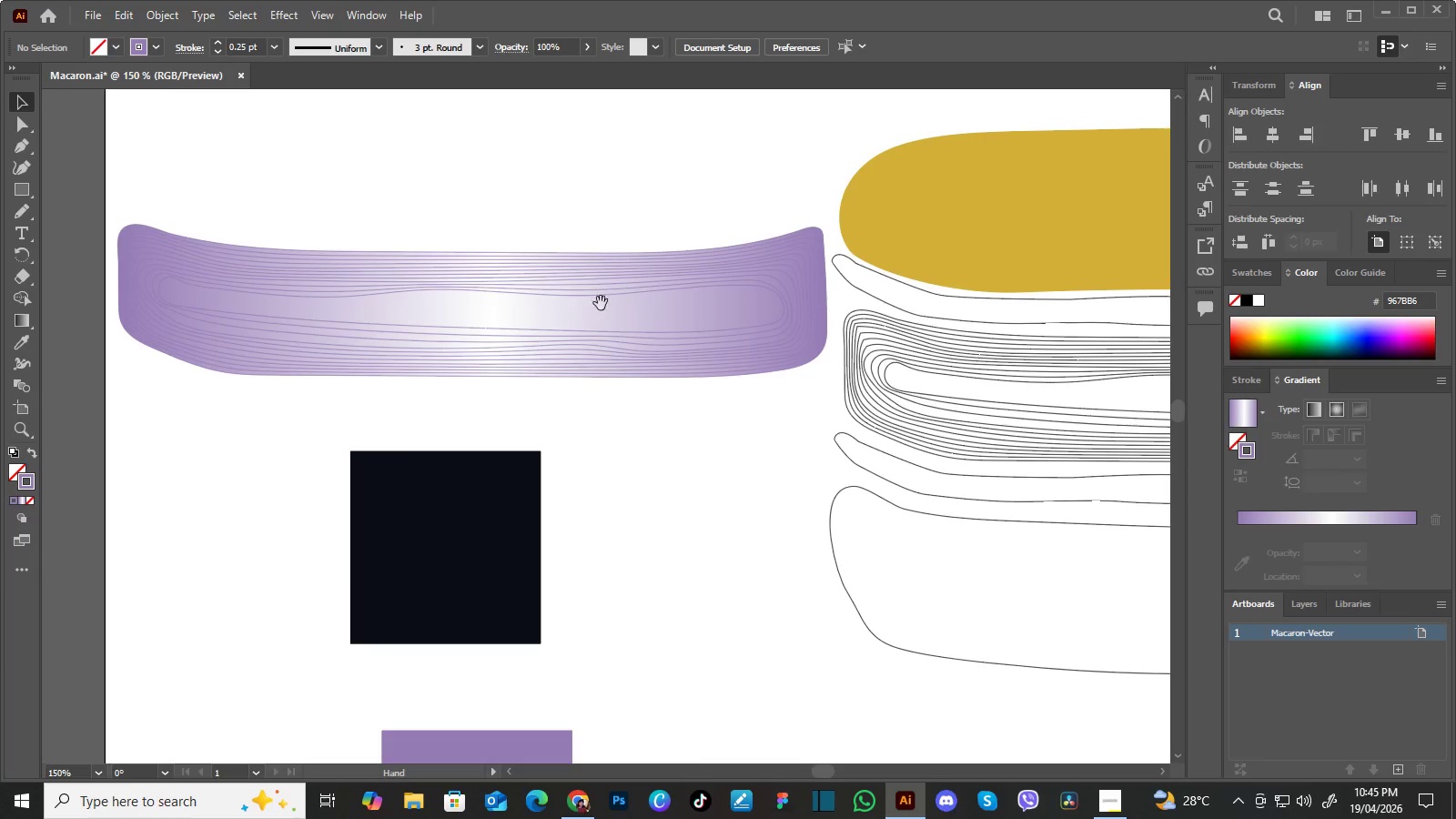 
key(Space)
 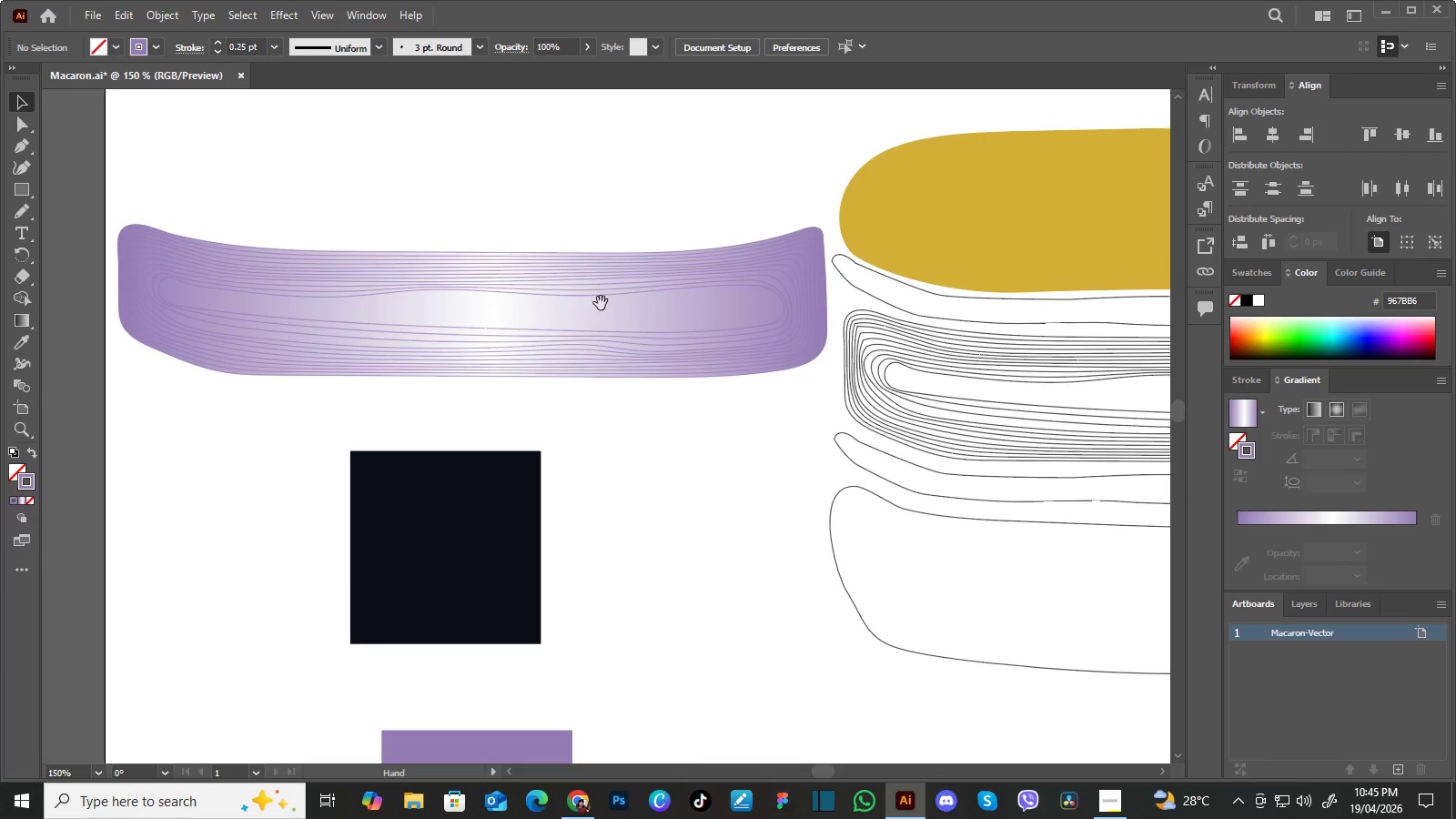 
key(Space)
 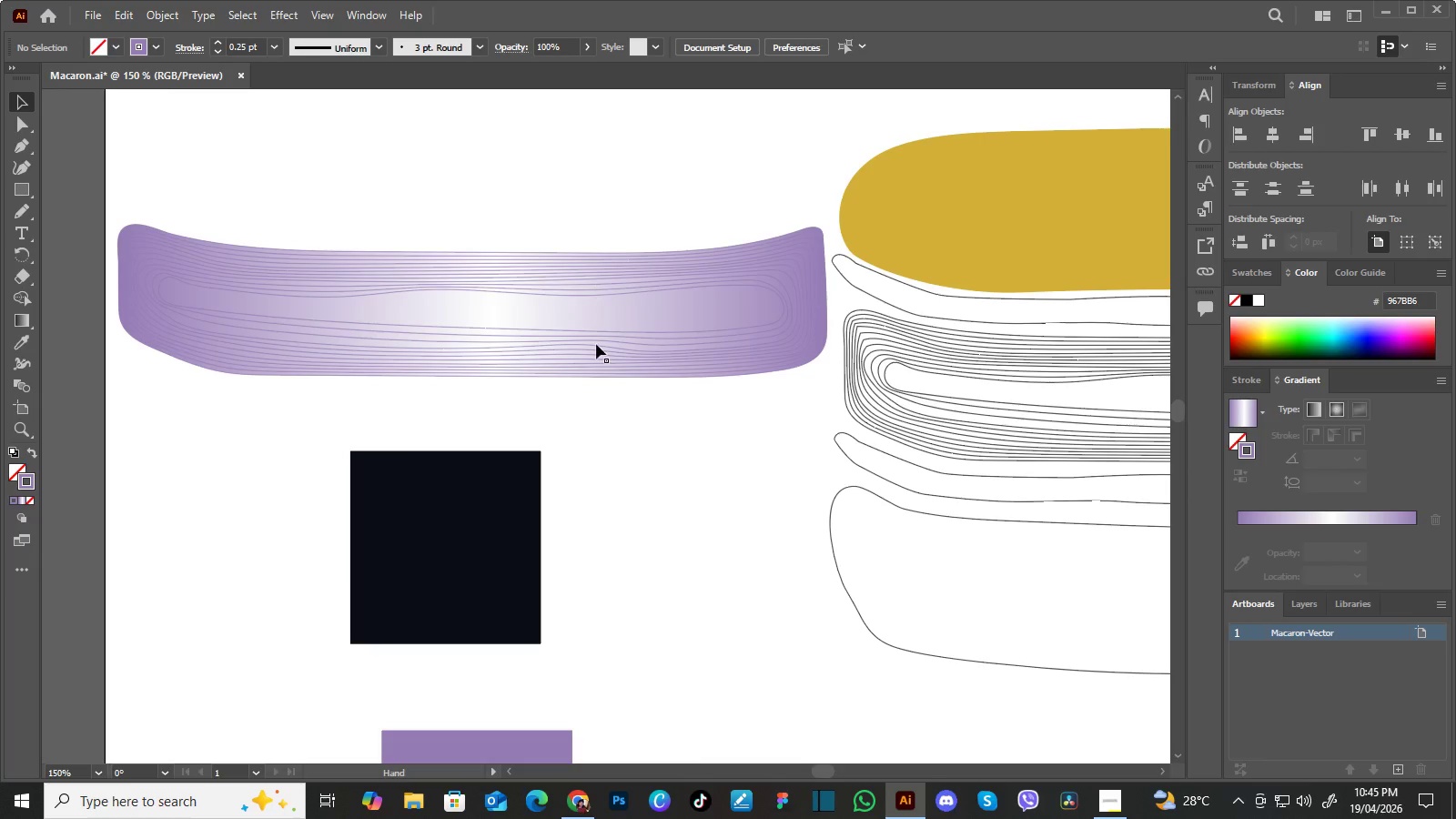 
key(Space)
 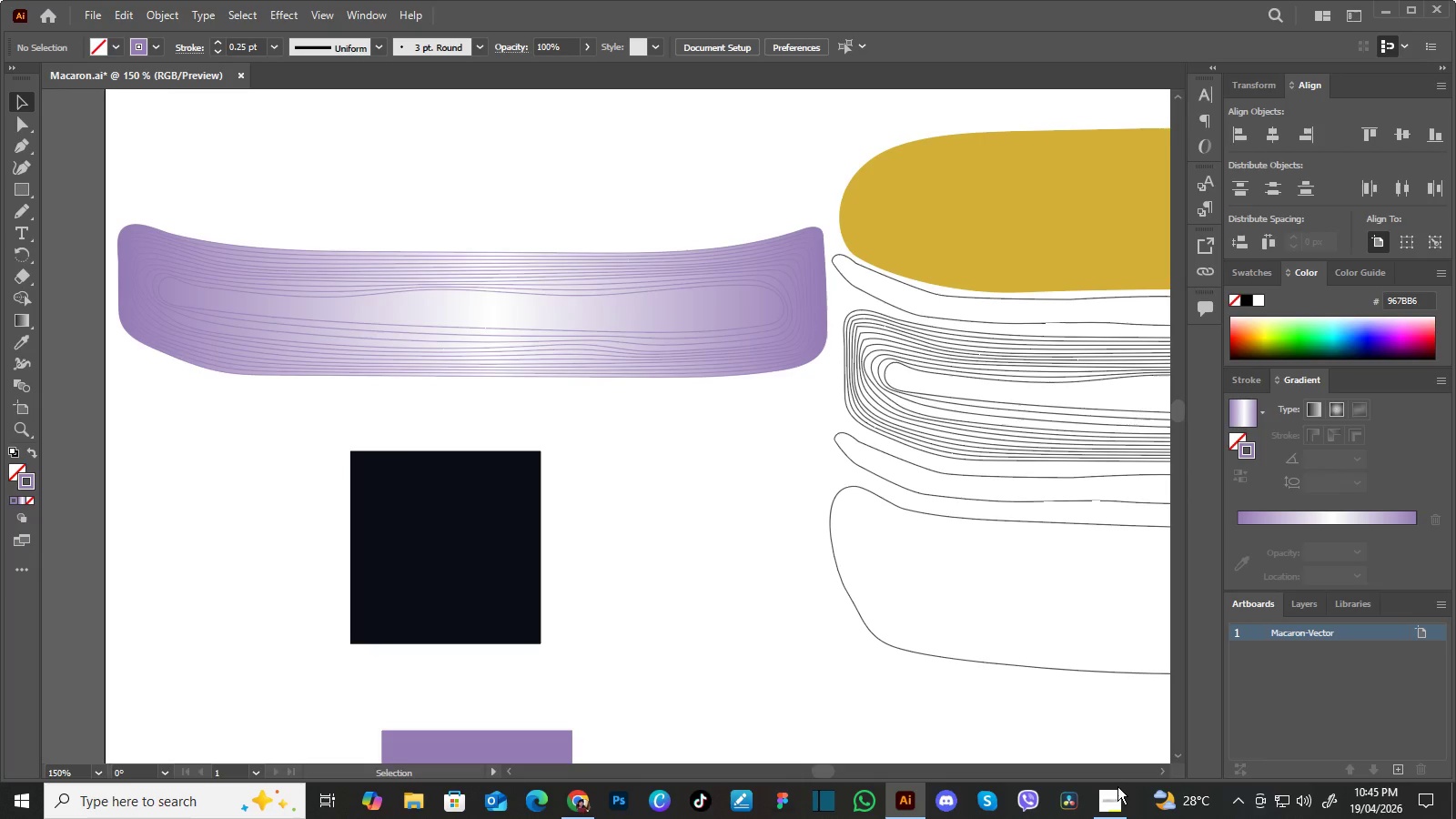 
left_click([1112, 795])